 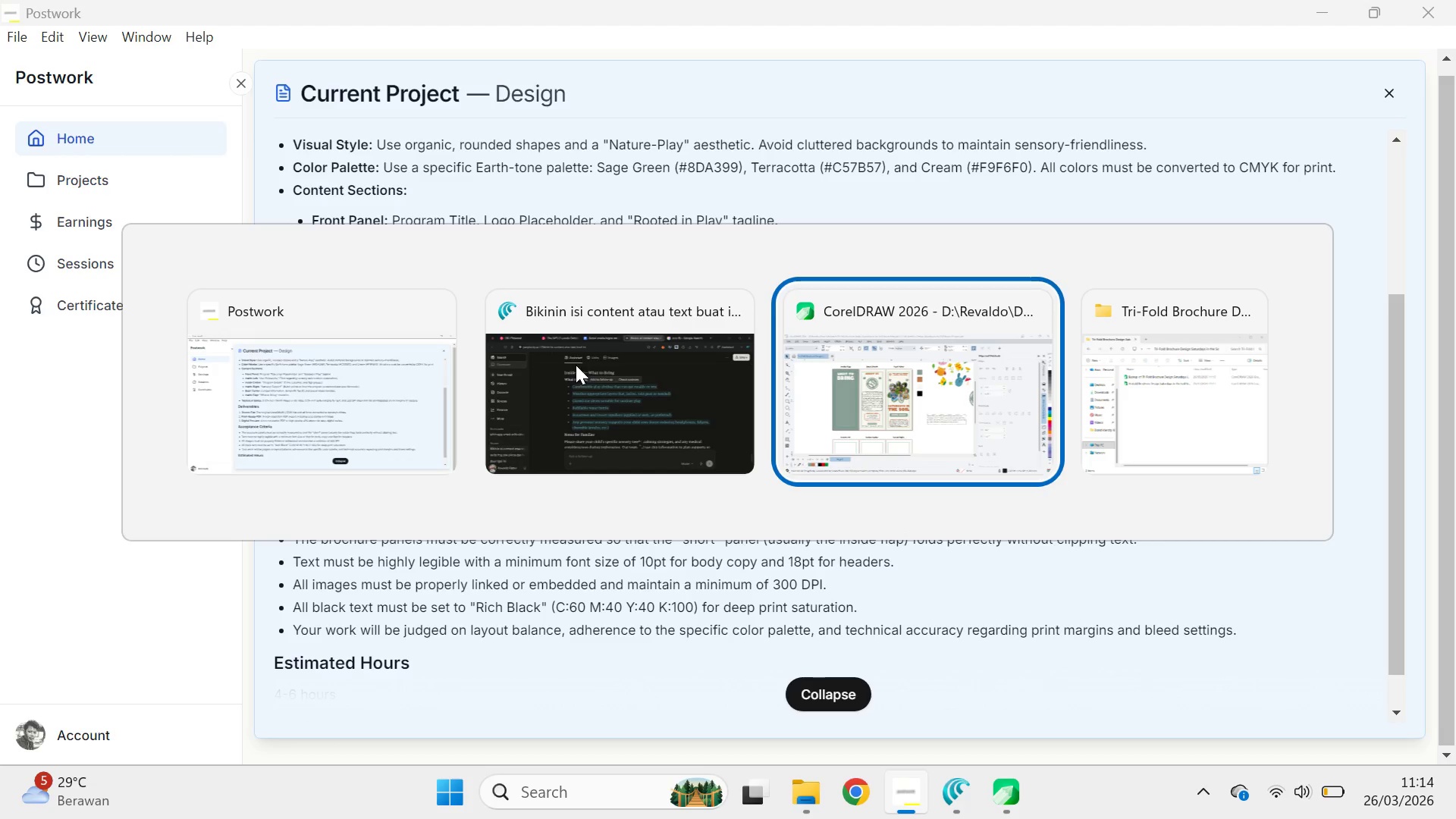 
key(Q)
 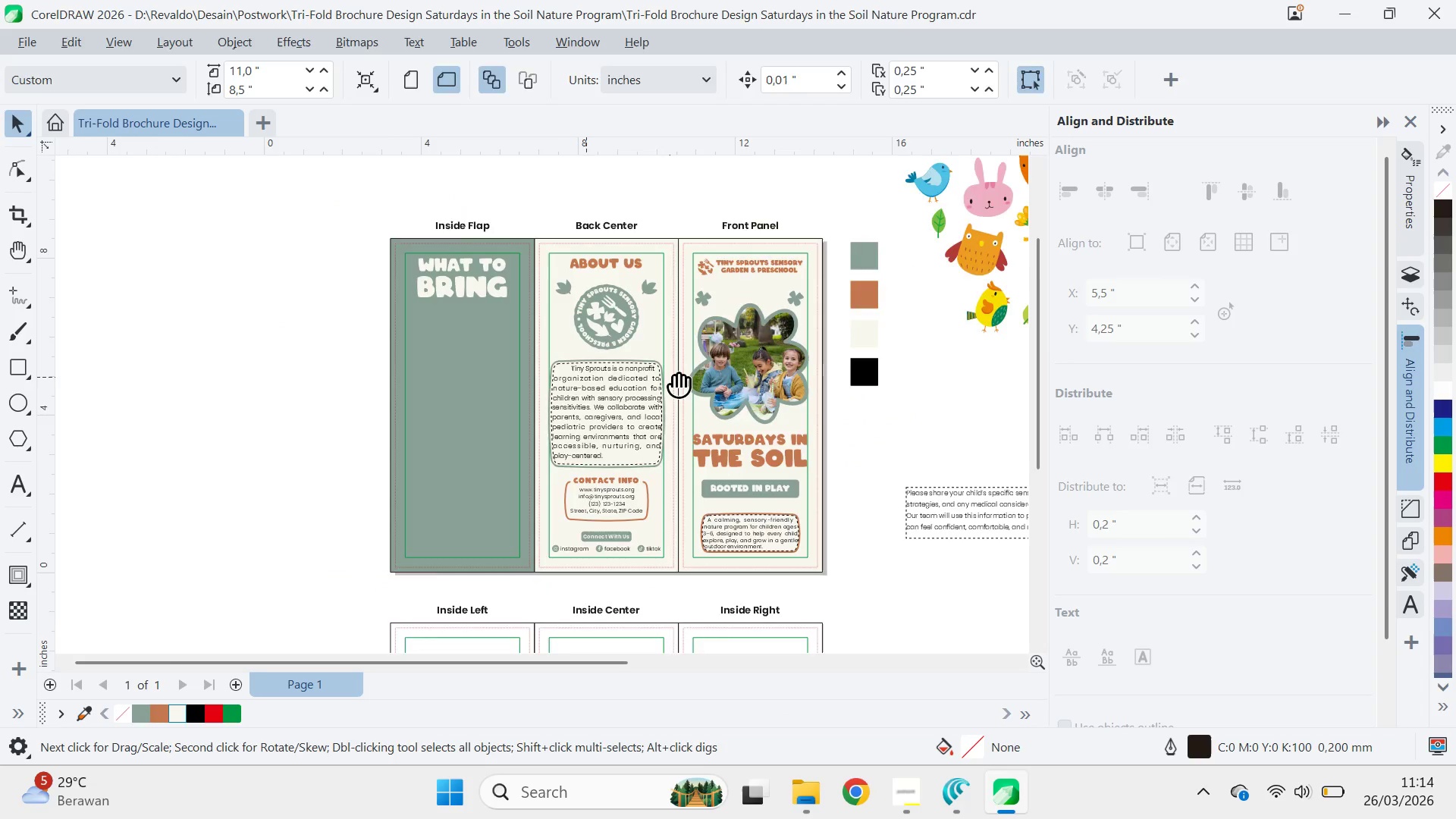 
left_click_drag(start_coordinate=[667, 365], to_coordinate=[207, 271])
 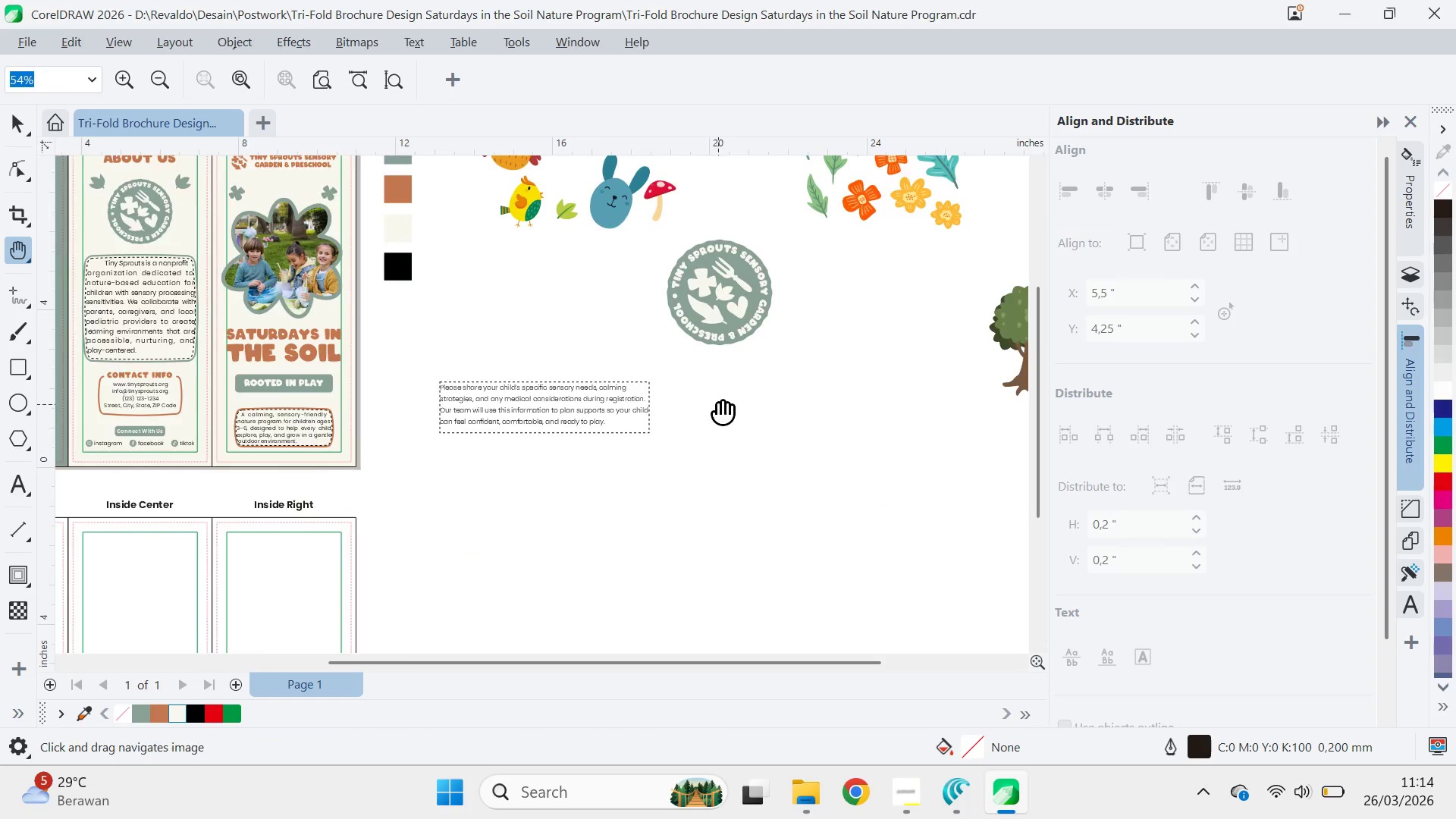 
left_click_drag(start_coordinate=[718, 404], to_coordinate=[557, 255])
 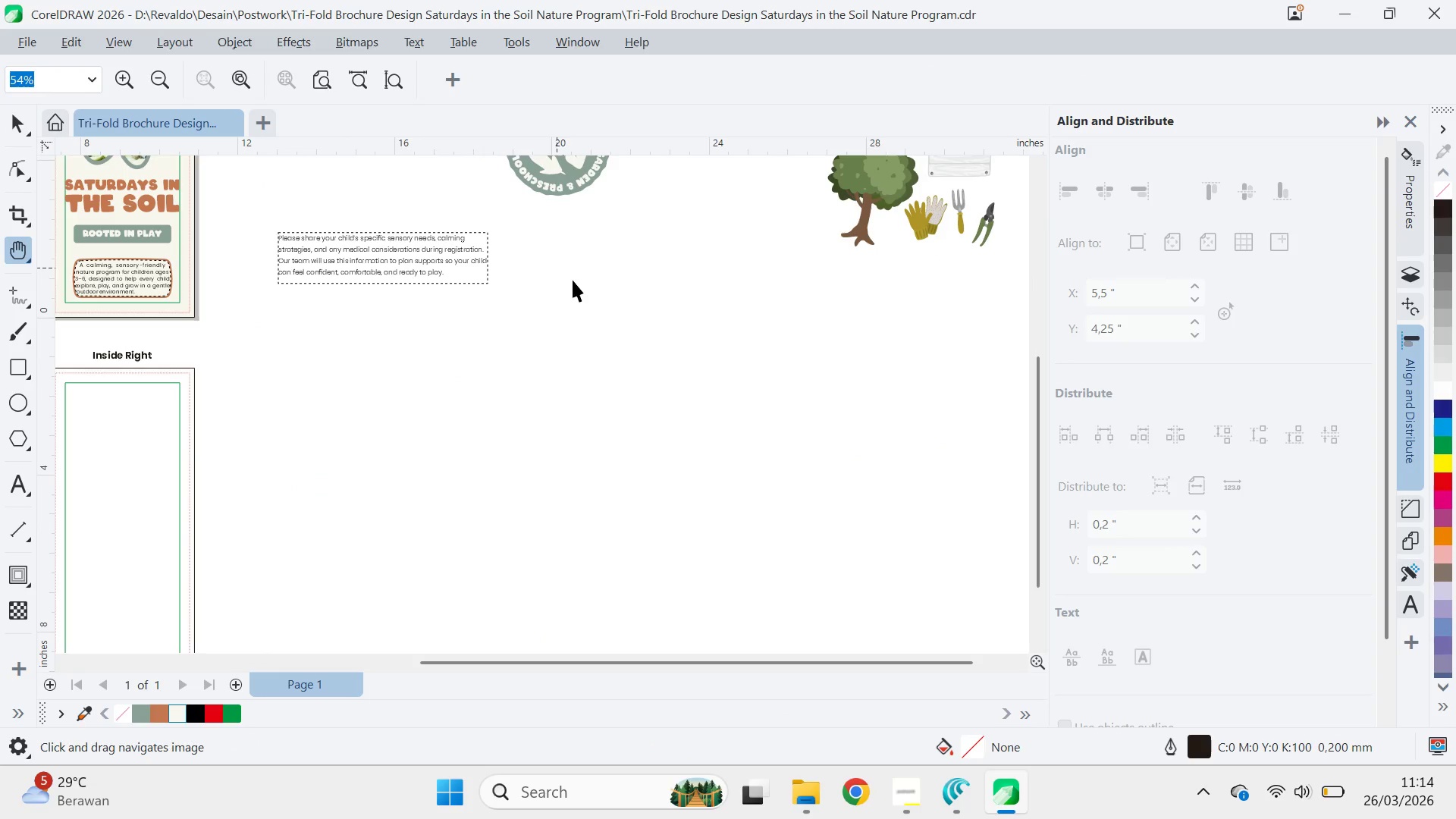 
key(V)
 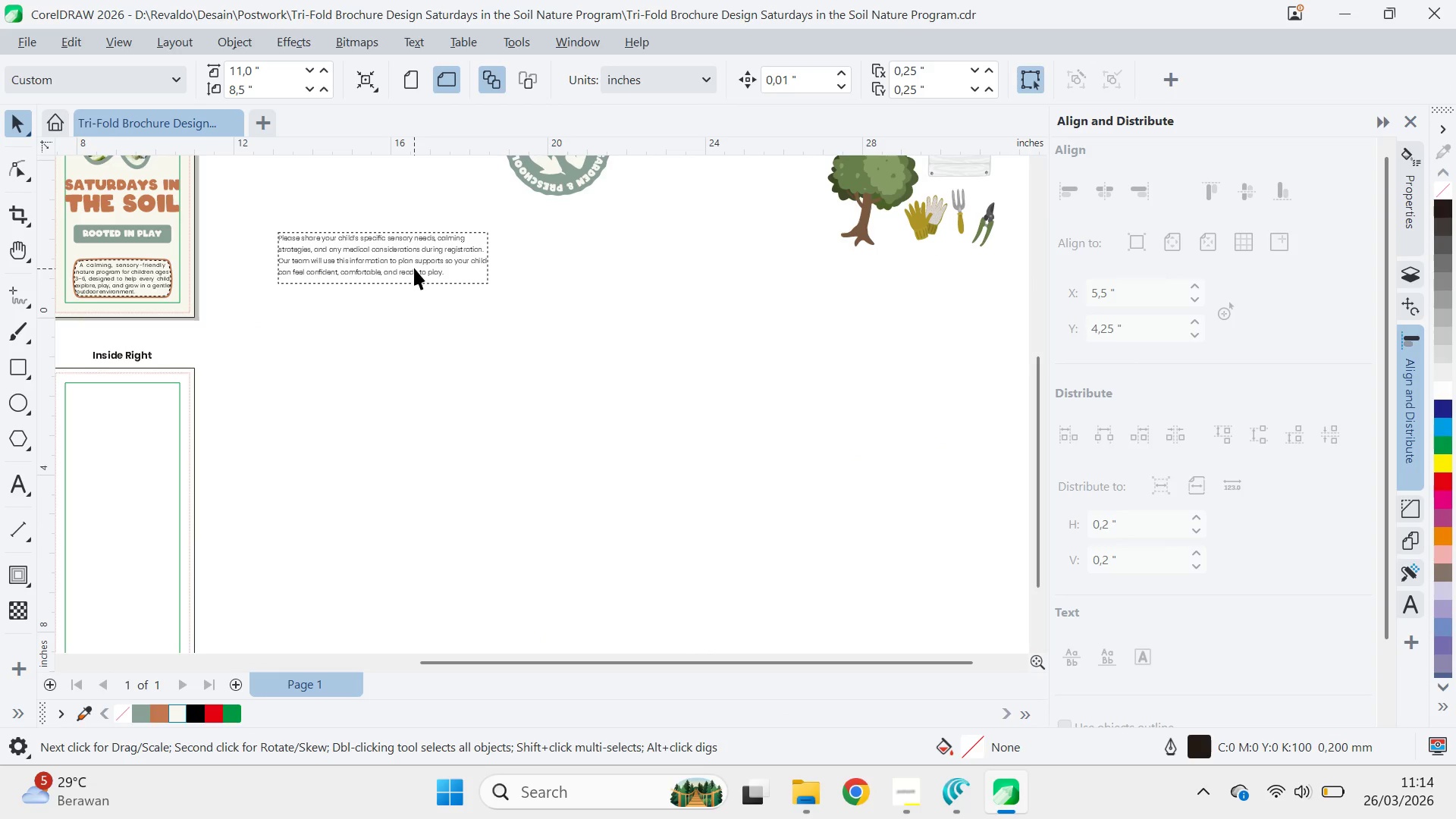 
left_click_drag(start_coordinate=[414, 262], to_coordinate=[426, 256])
 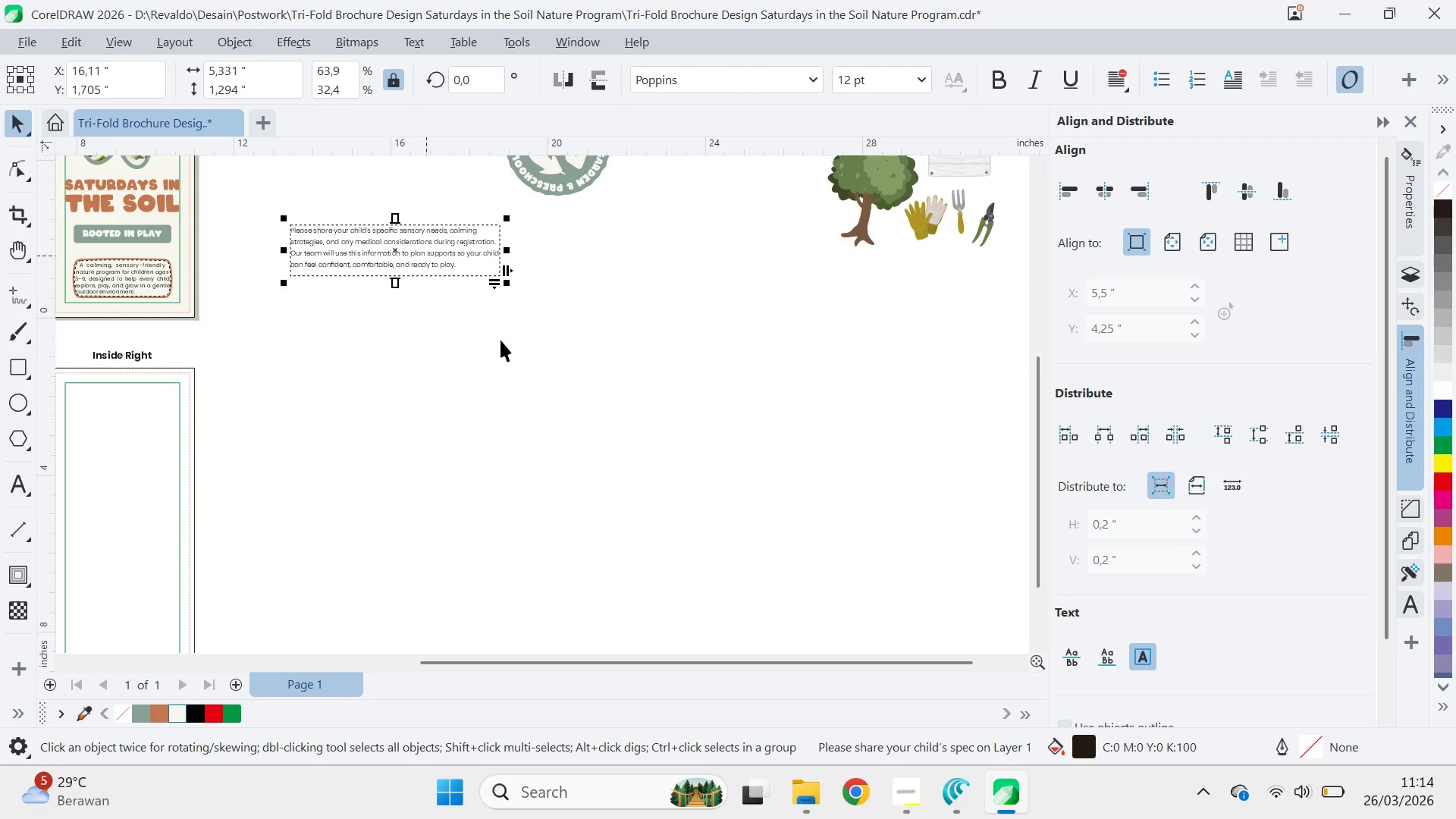 
key(Control+ControlLeft)
 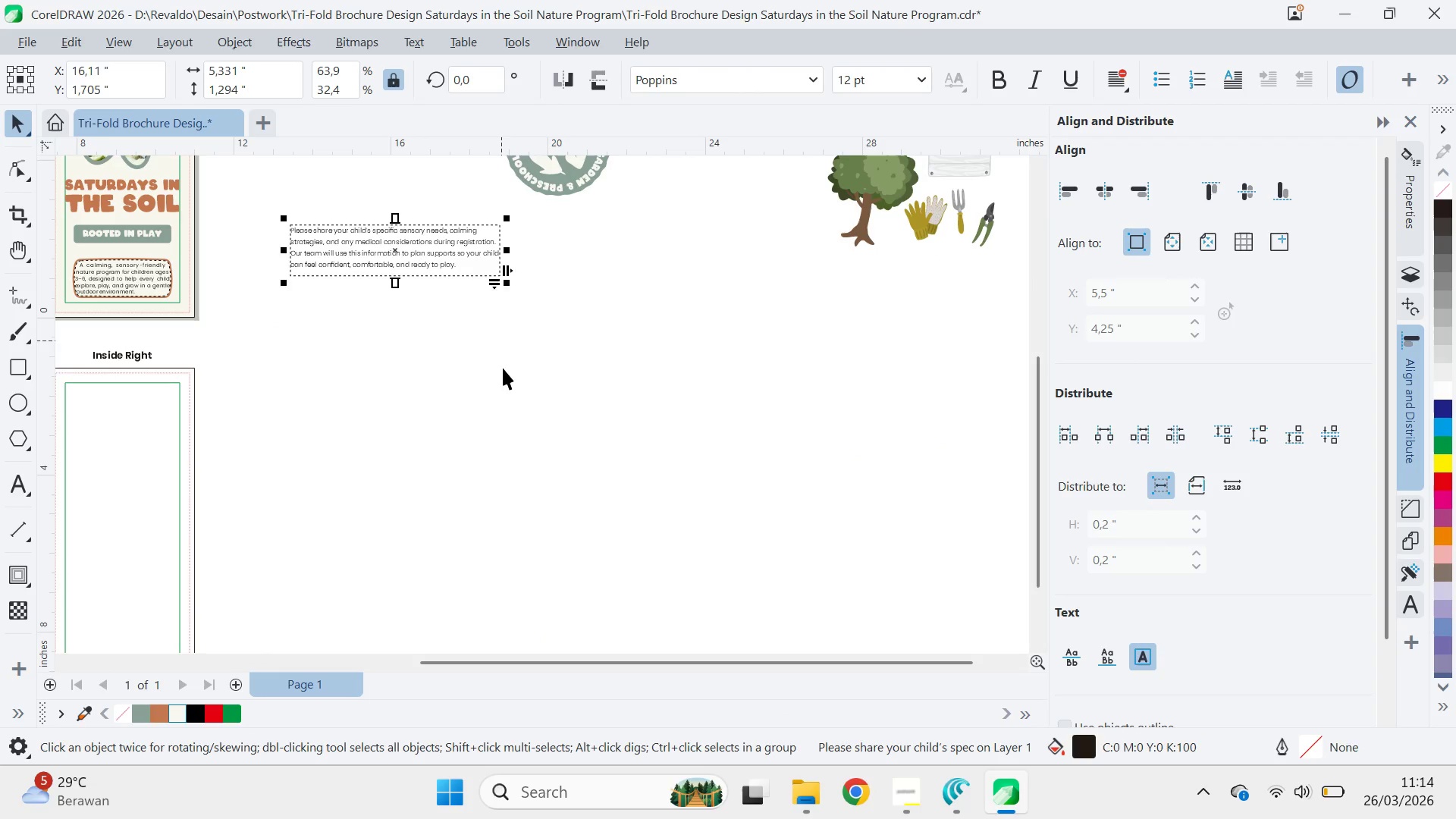 
left_click([501, 368])
 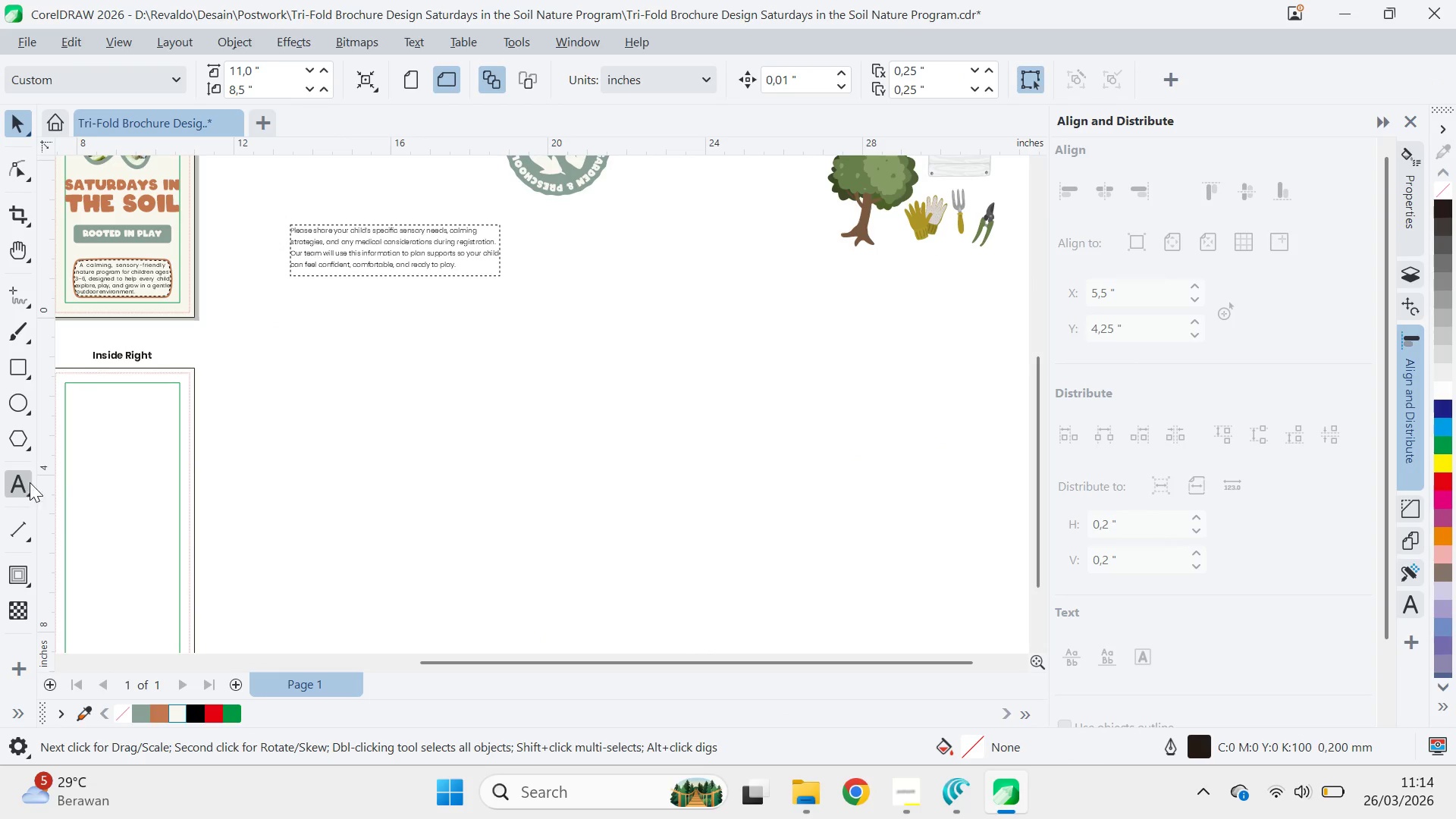 
key(Control+ControlLeft)
 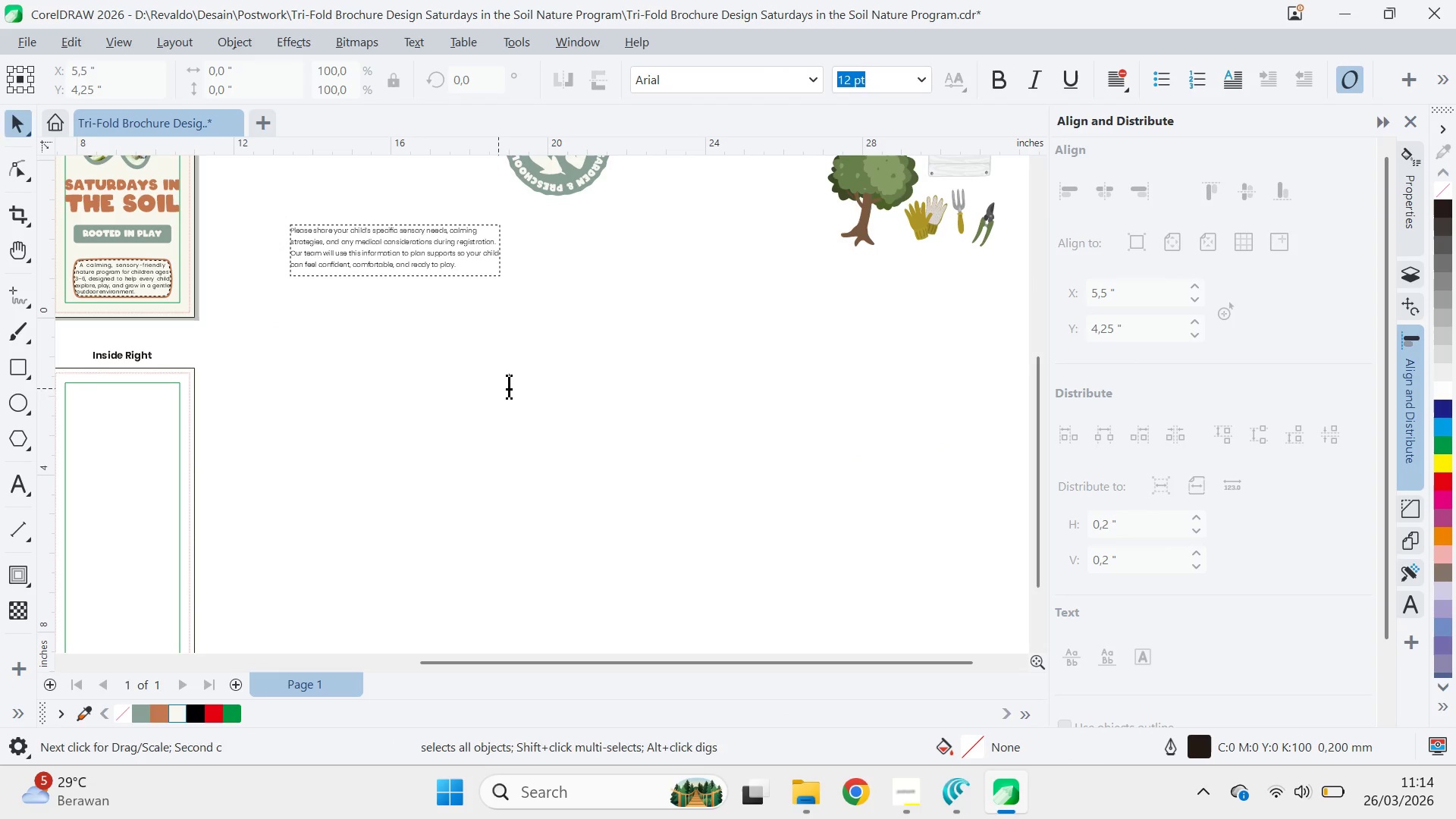 
key(Control+V)
 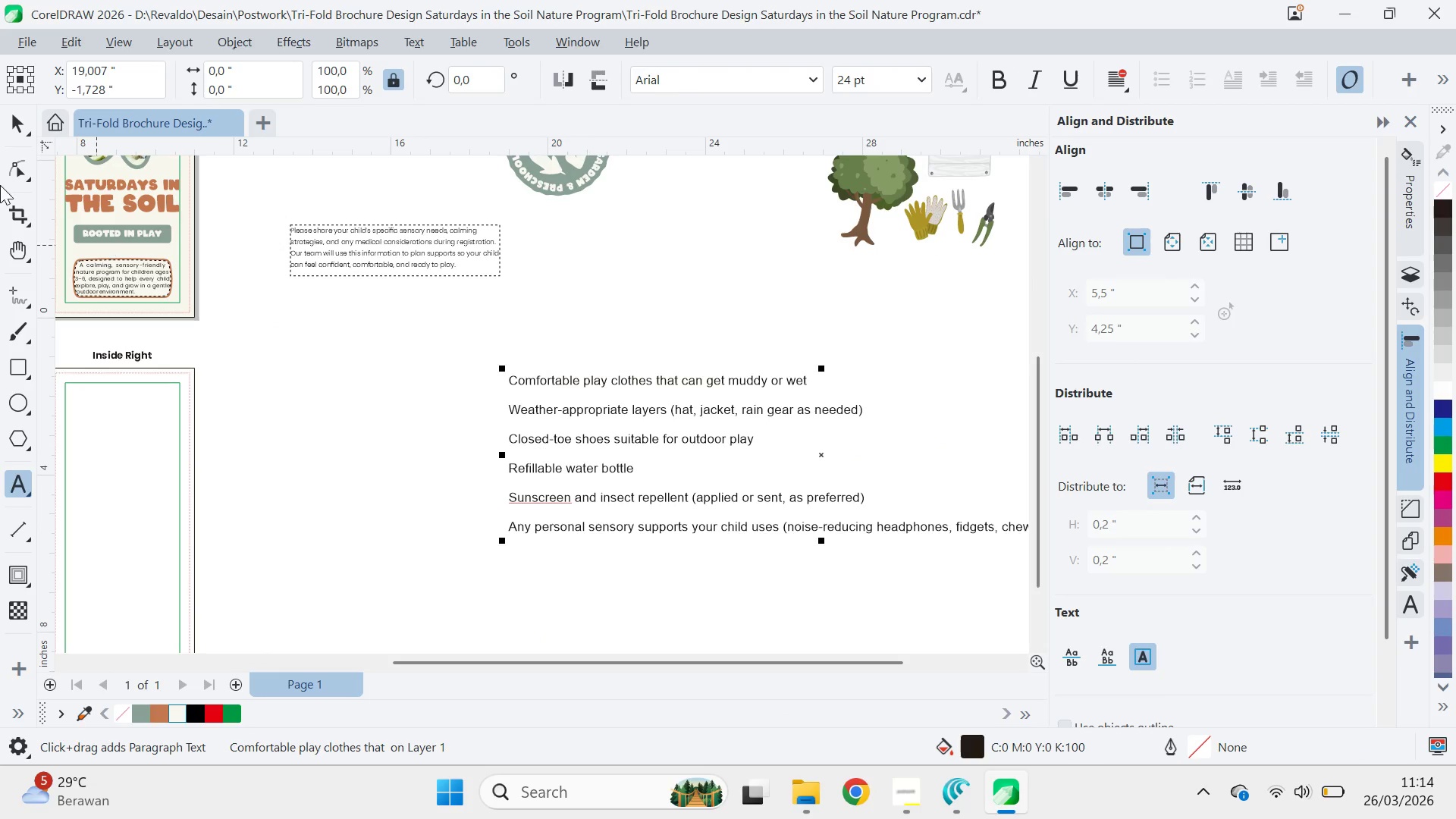 
left_click([15, 125])
 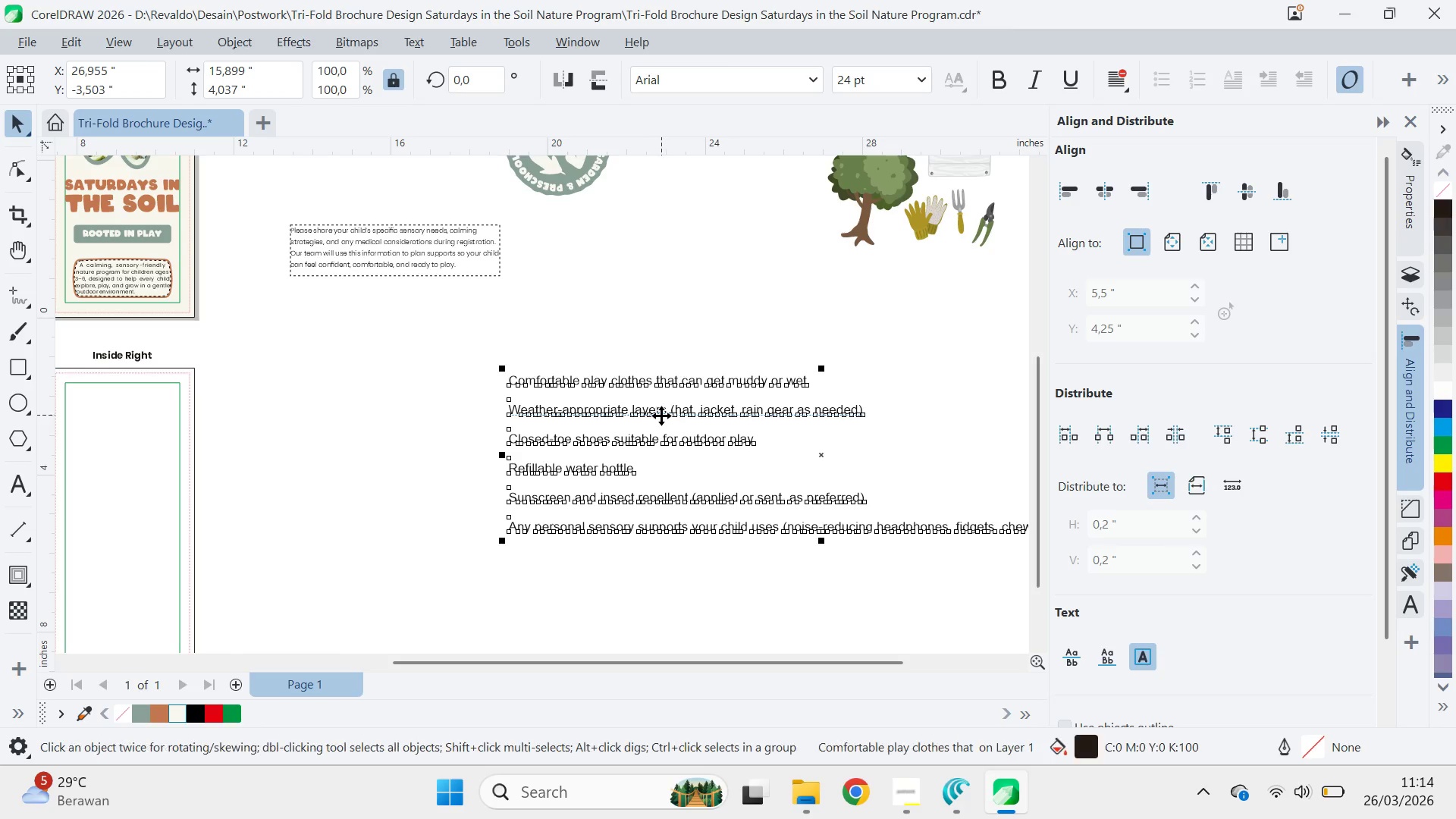 
left_click_drag(start_coordinate=[661, 415], to_coordinate=[437, 350])
 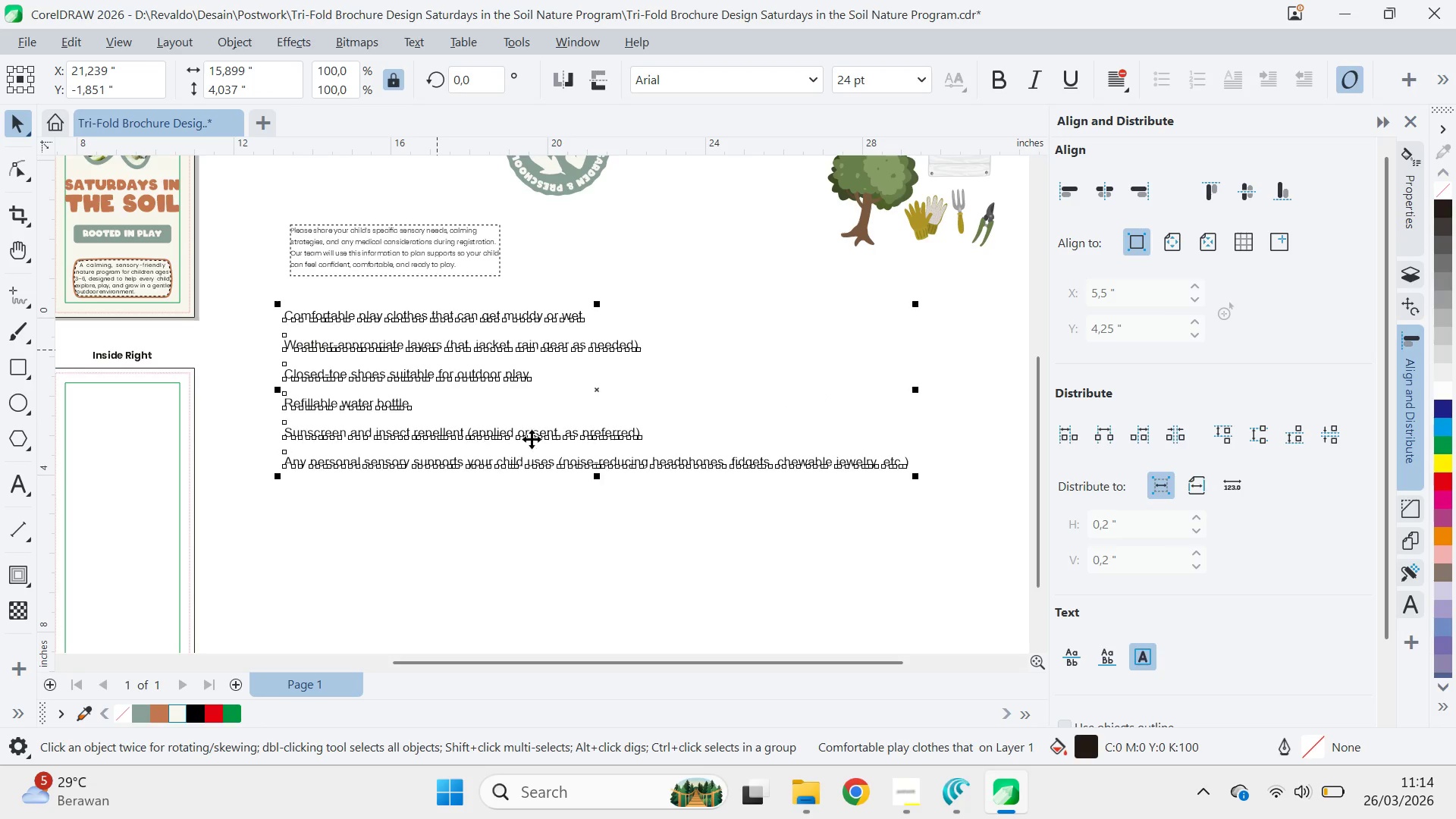 
type(qv)
 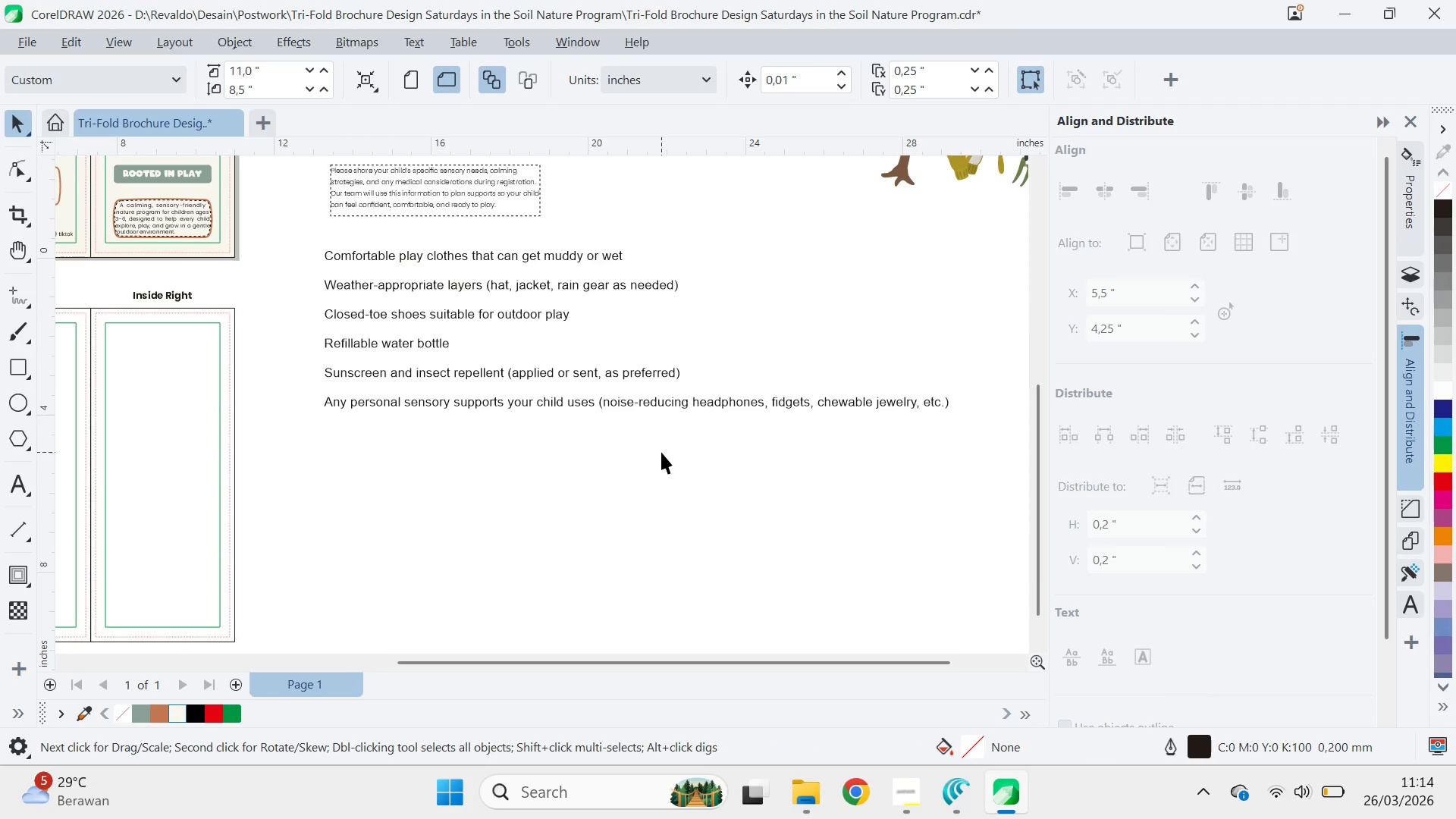 
left_click_drag(start_coordinate=[570, 419], to_coordinate=[610, 359])
 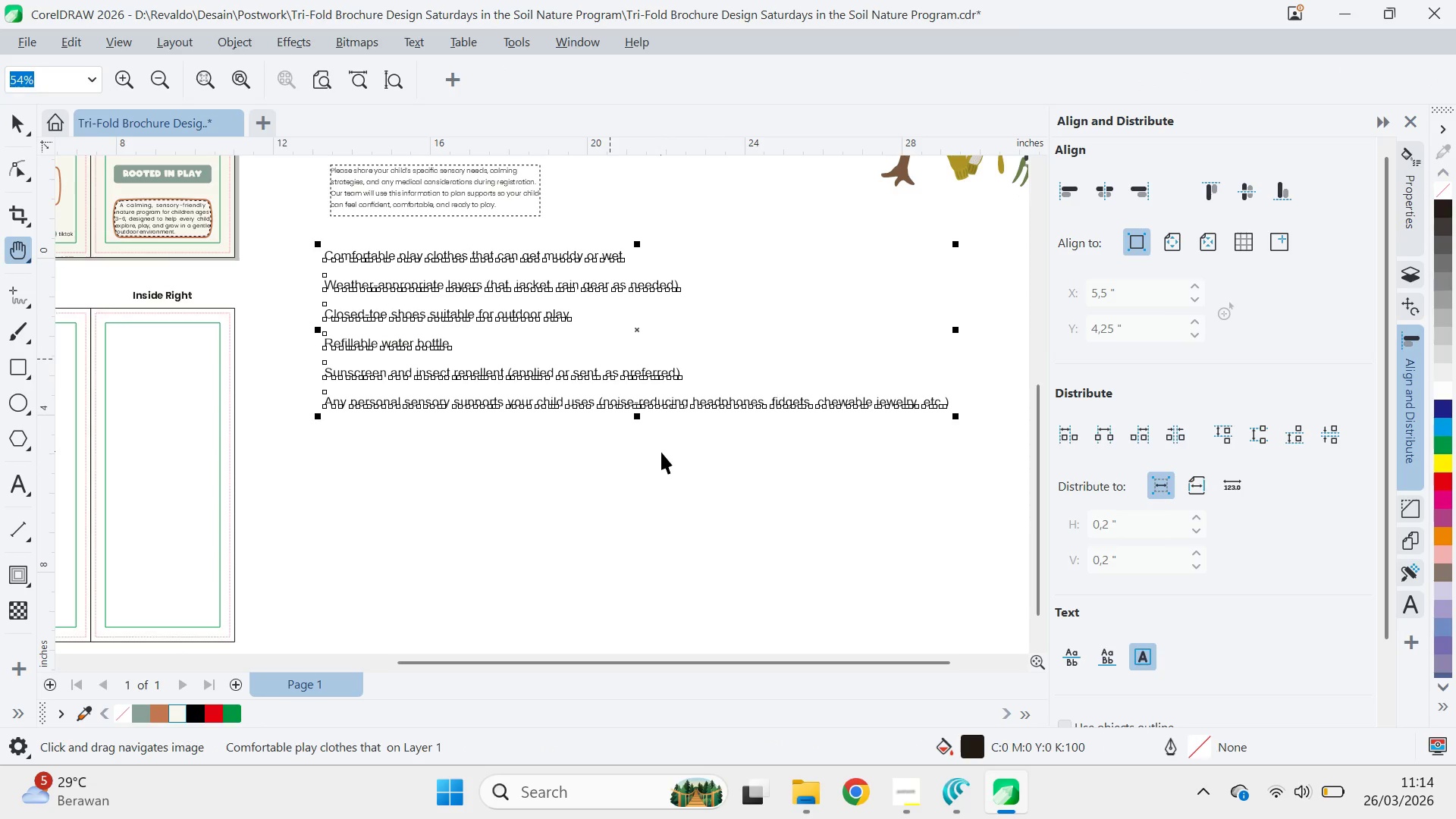 
left_click([661, 453])
 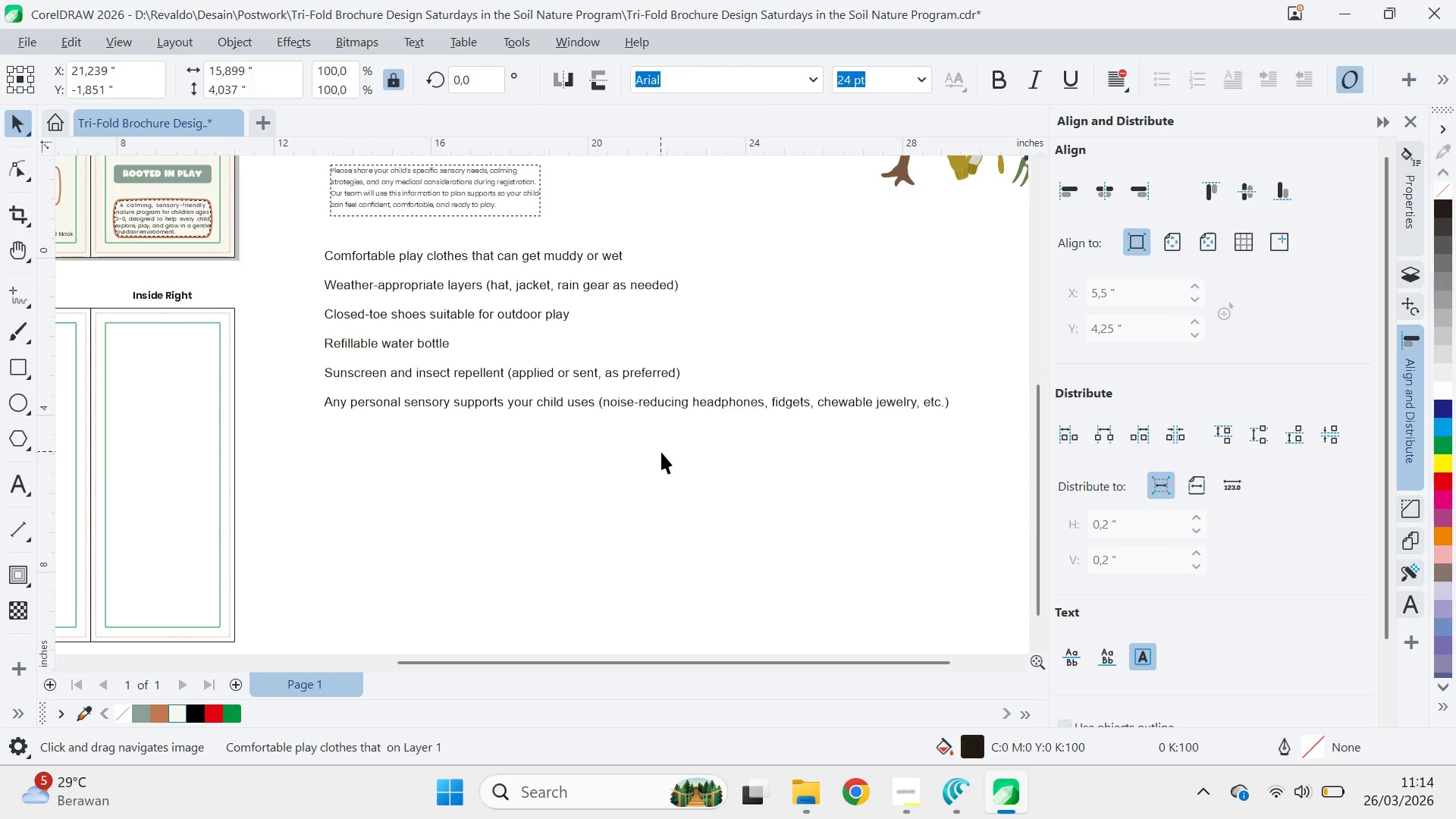 
key(Control+S)
 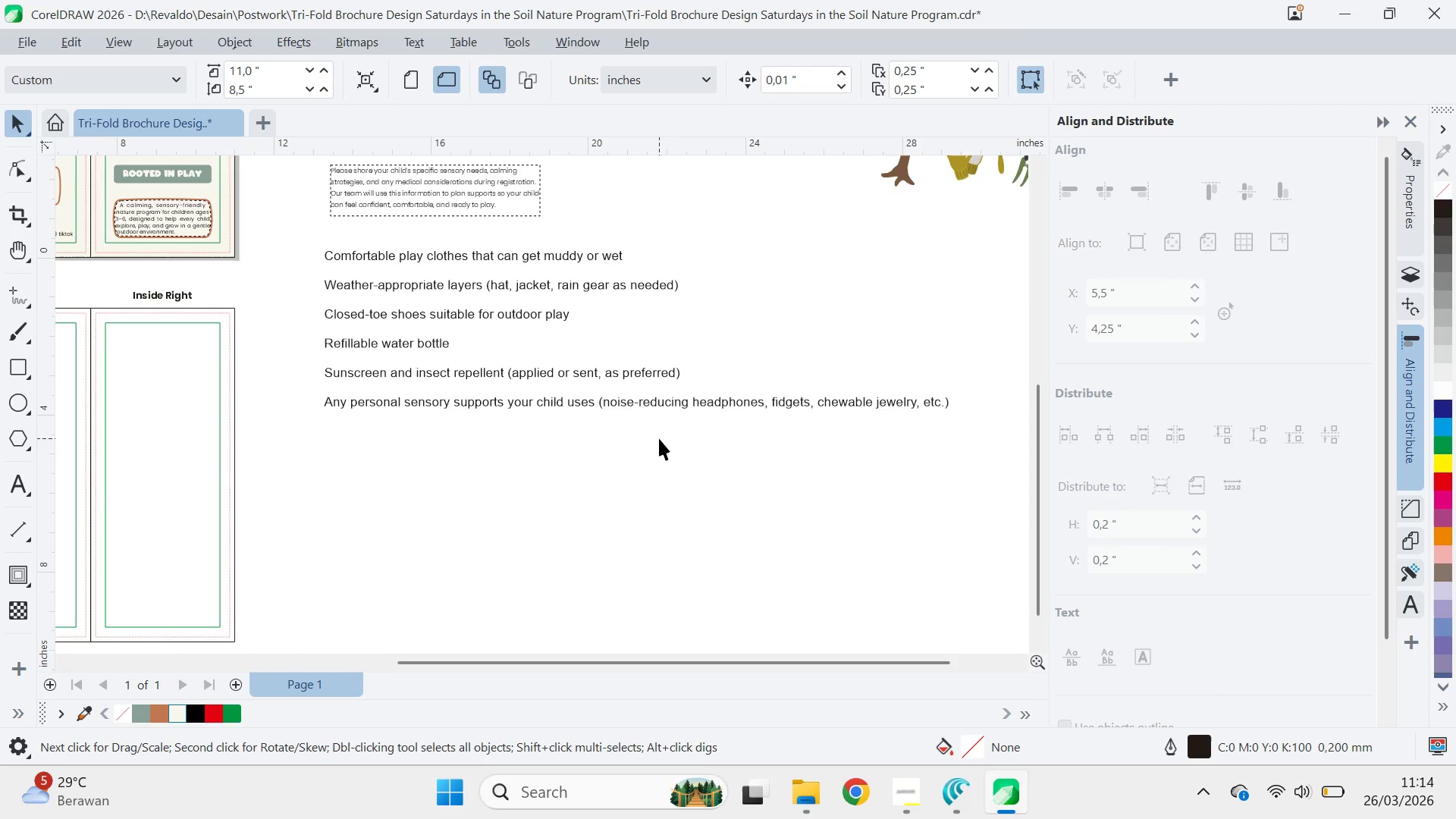 
wait(6.69)
 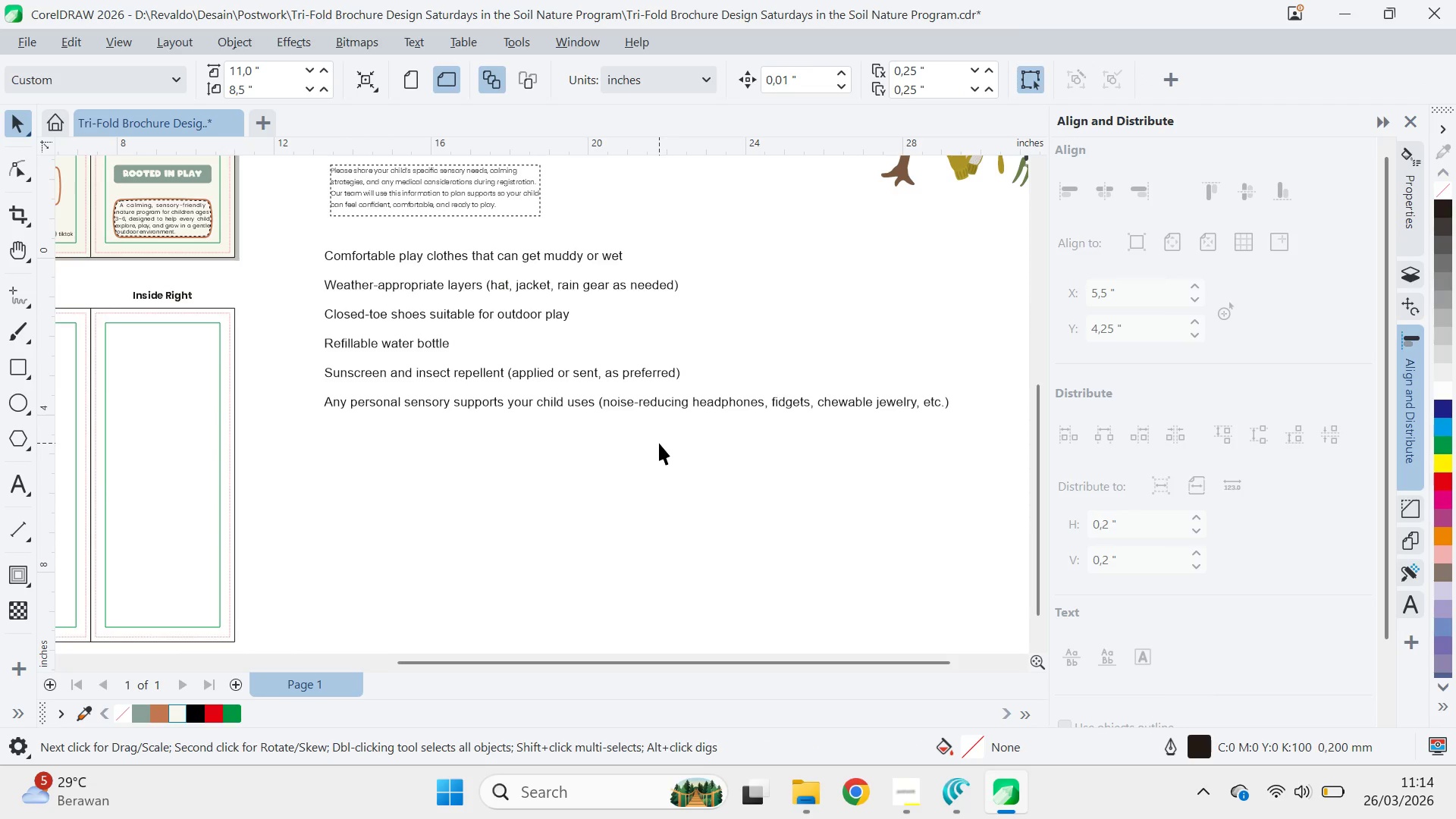 
key(Alt+Tab)
 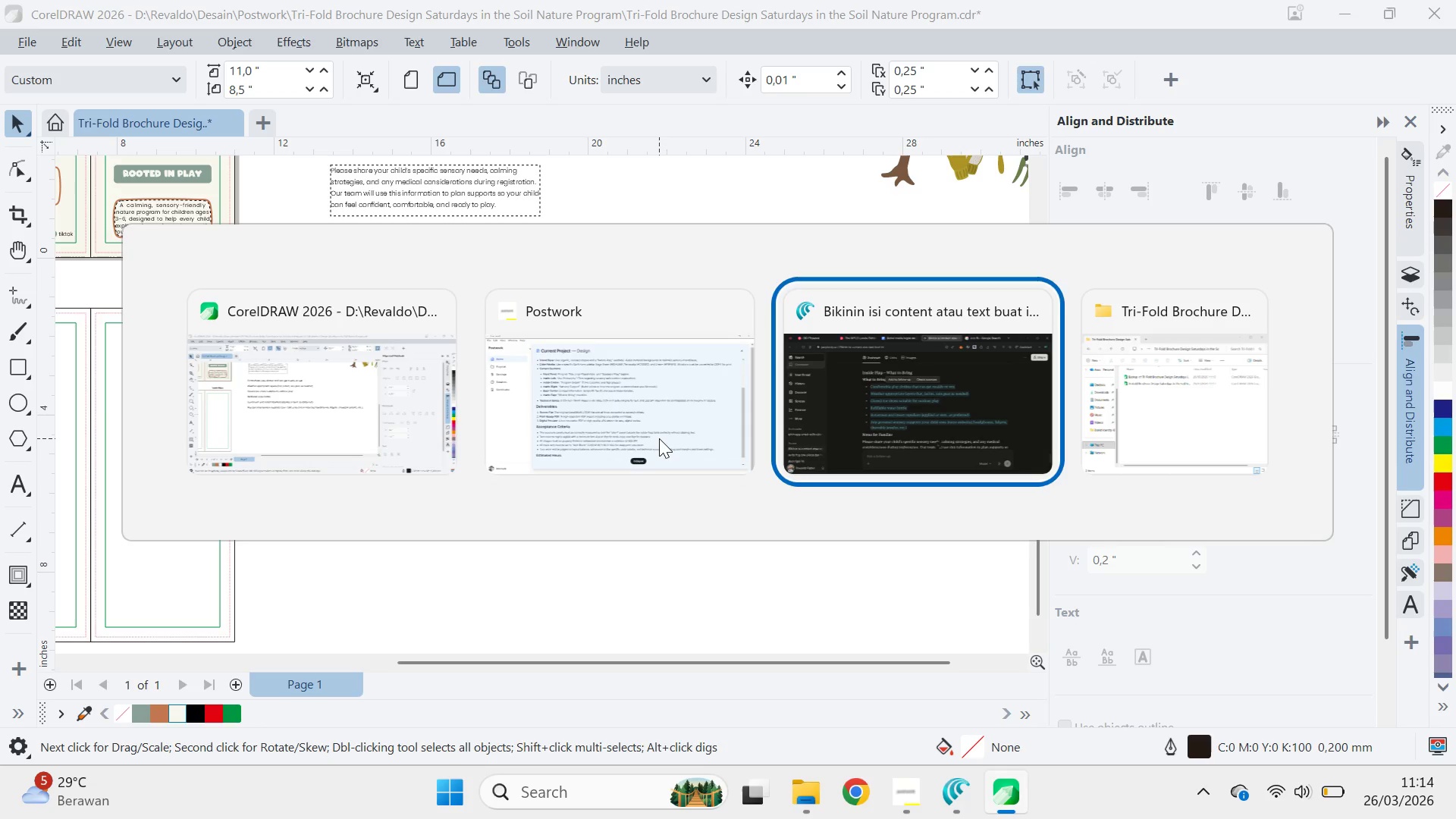 
key(Alt+Tab)
 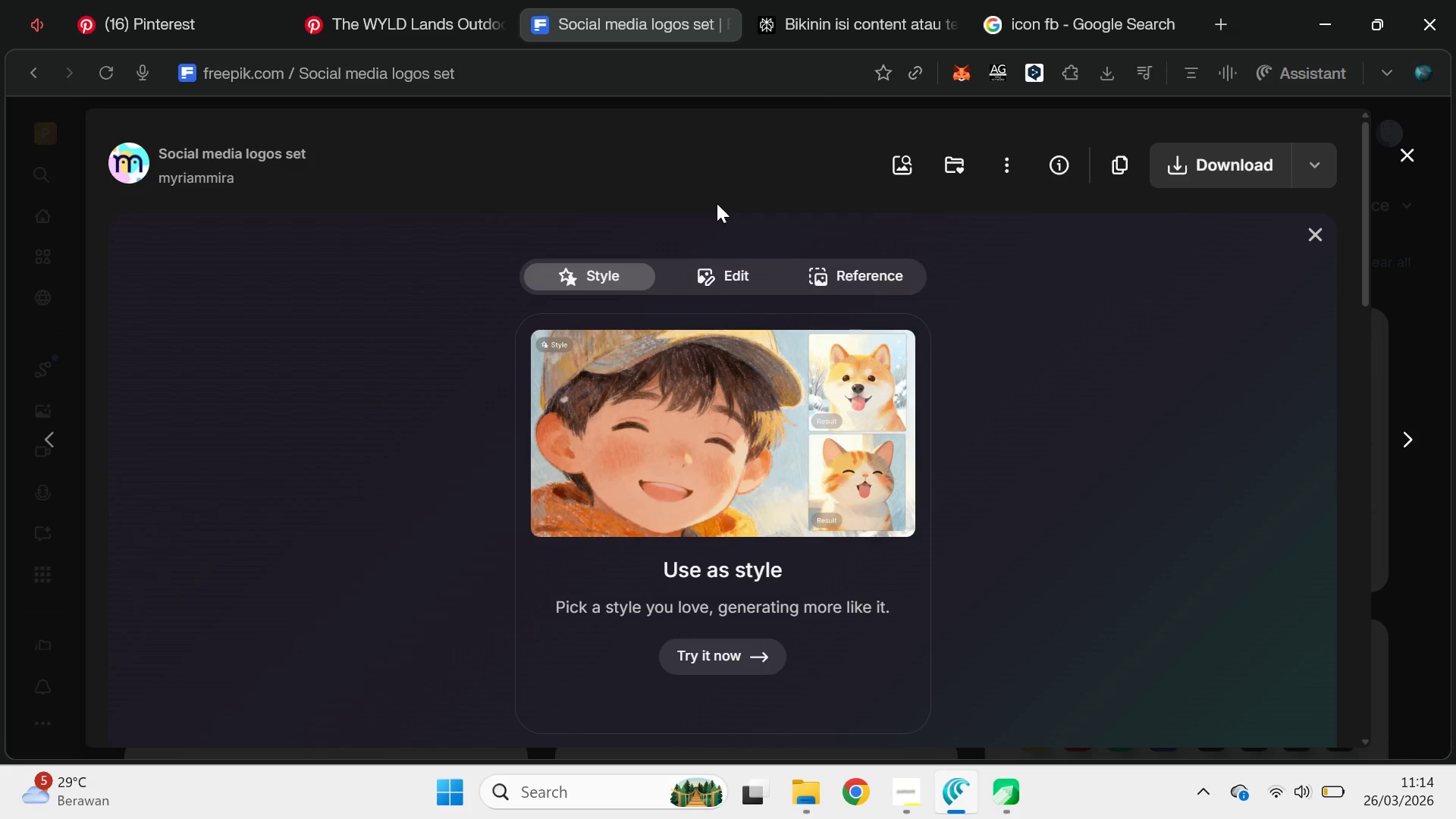 
left_click([640, 138])
 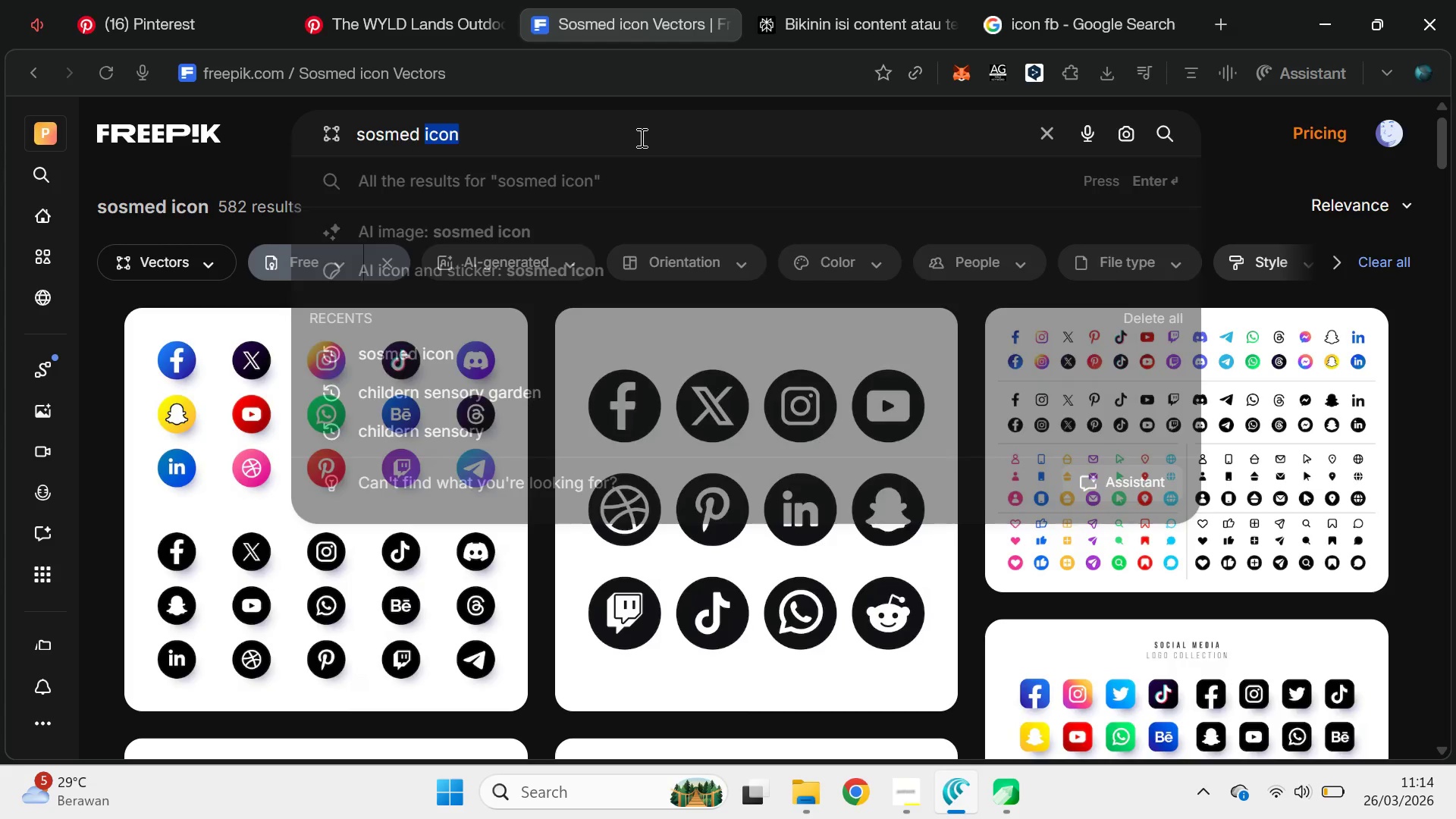 
triple_click([640, 137])
 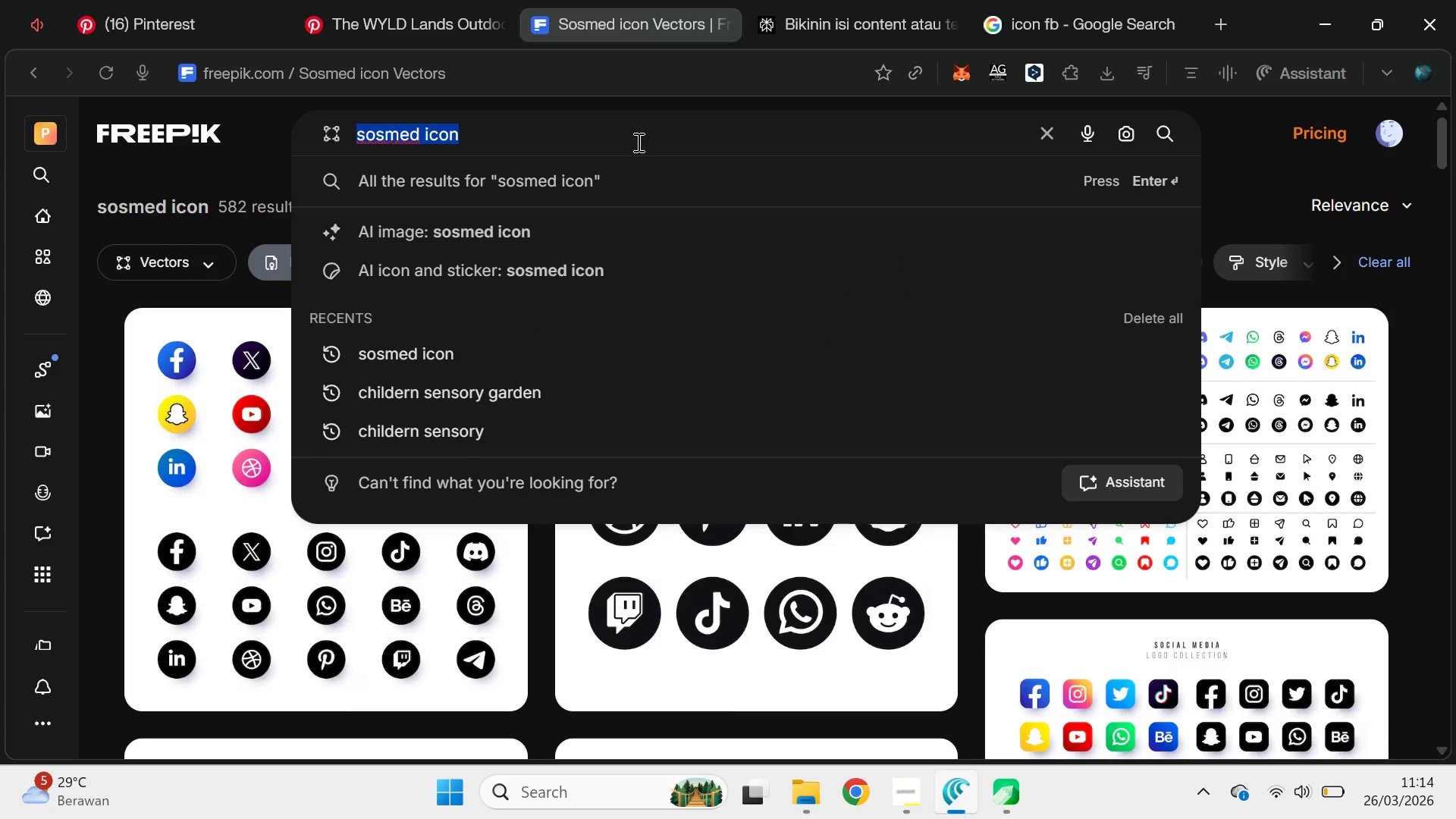 
key(Alt+AltLeft)
 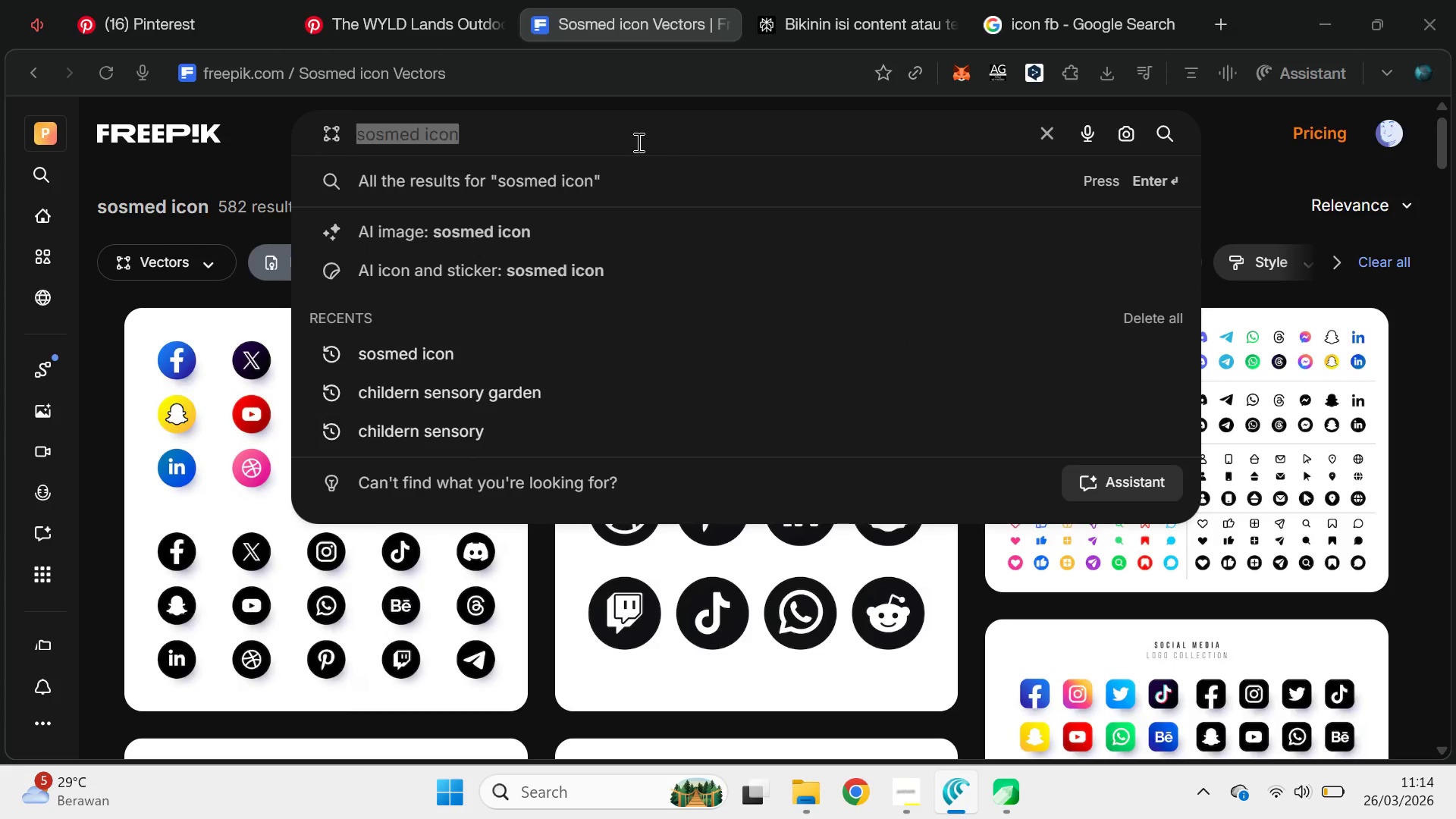 
key(Alt+Tab)
 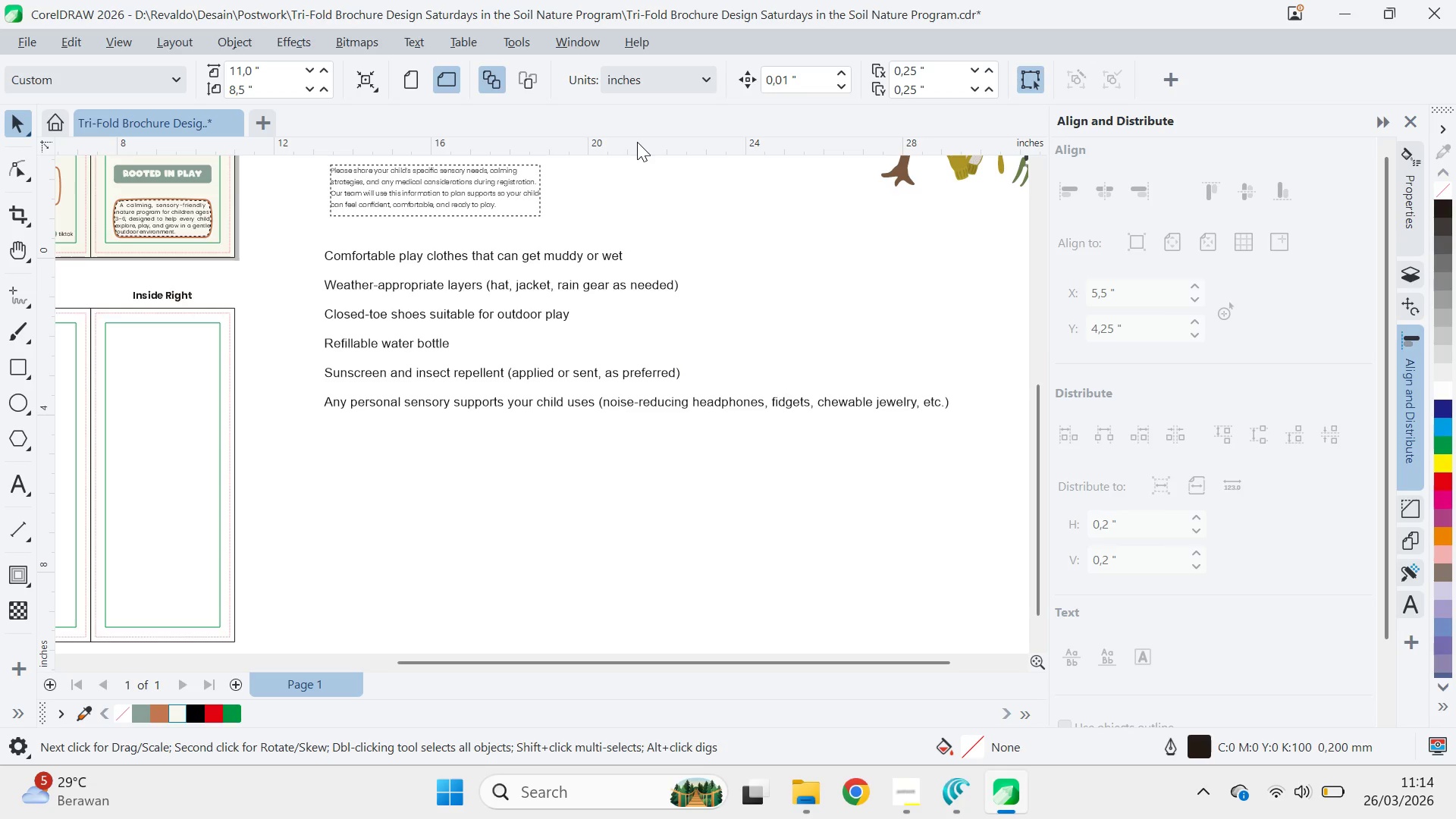 
key(Alt+AltLeft)
 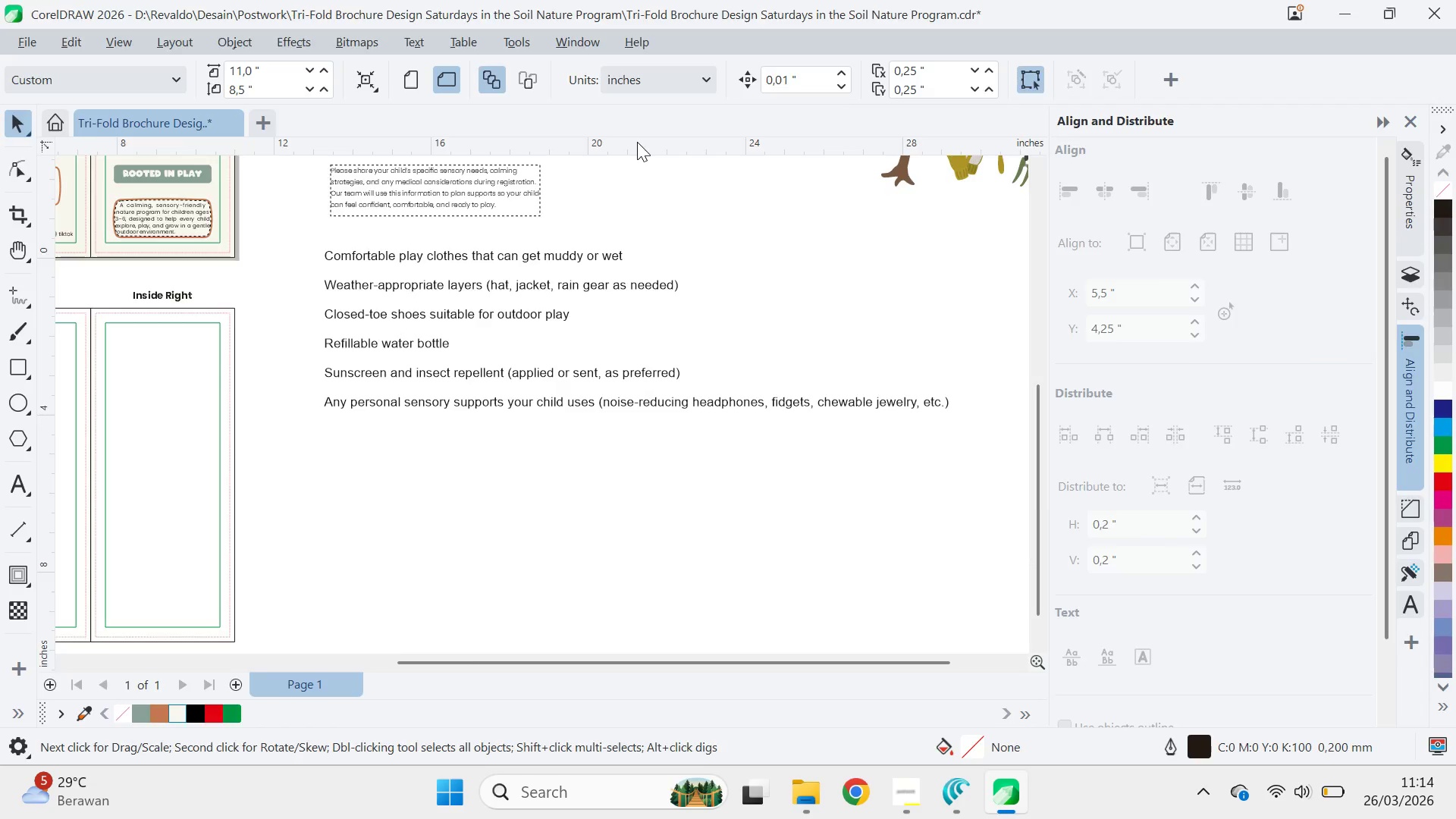 
key(Alt+Tab)
 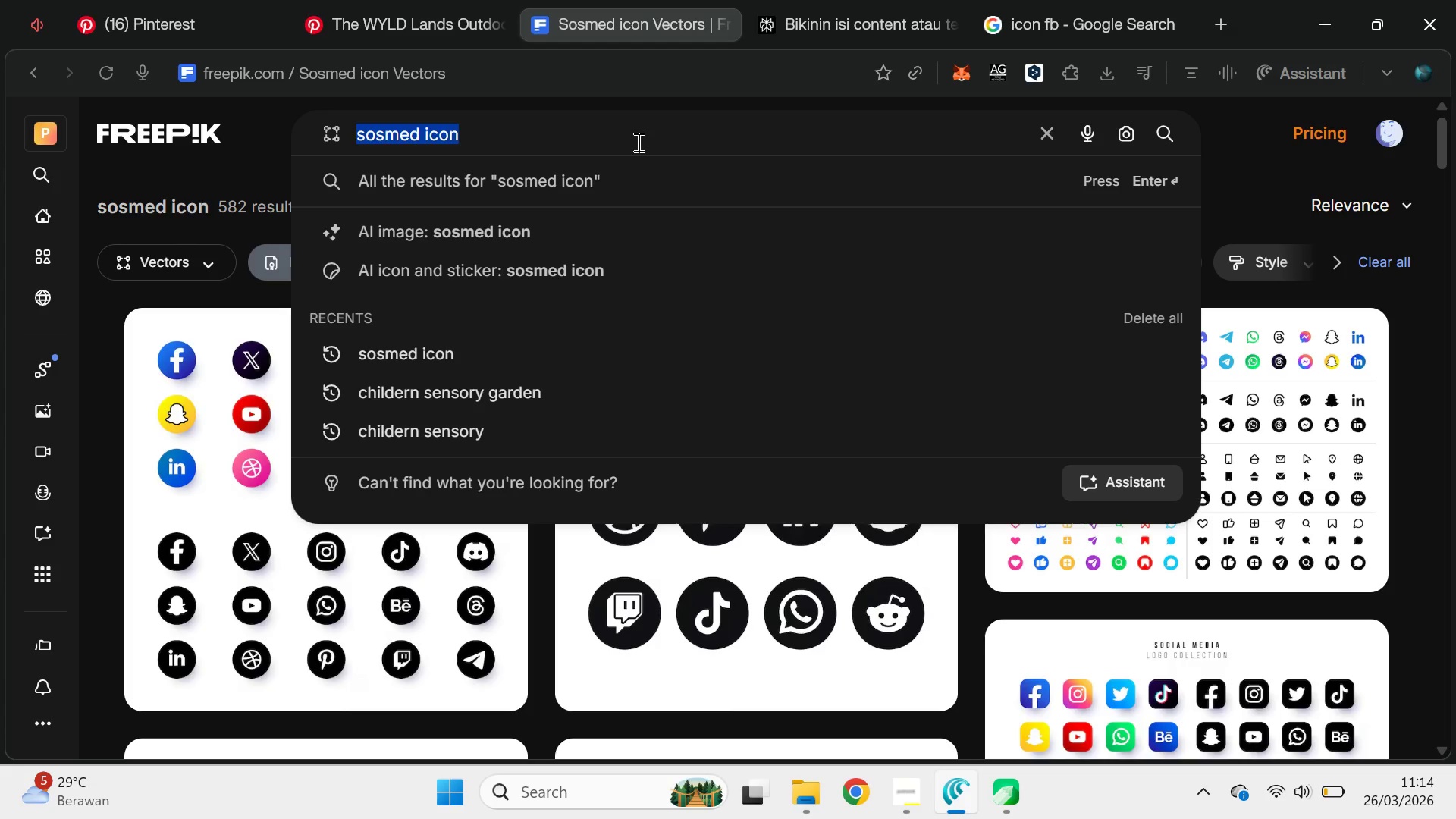 
key(Alt+AltLeft)
 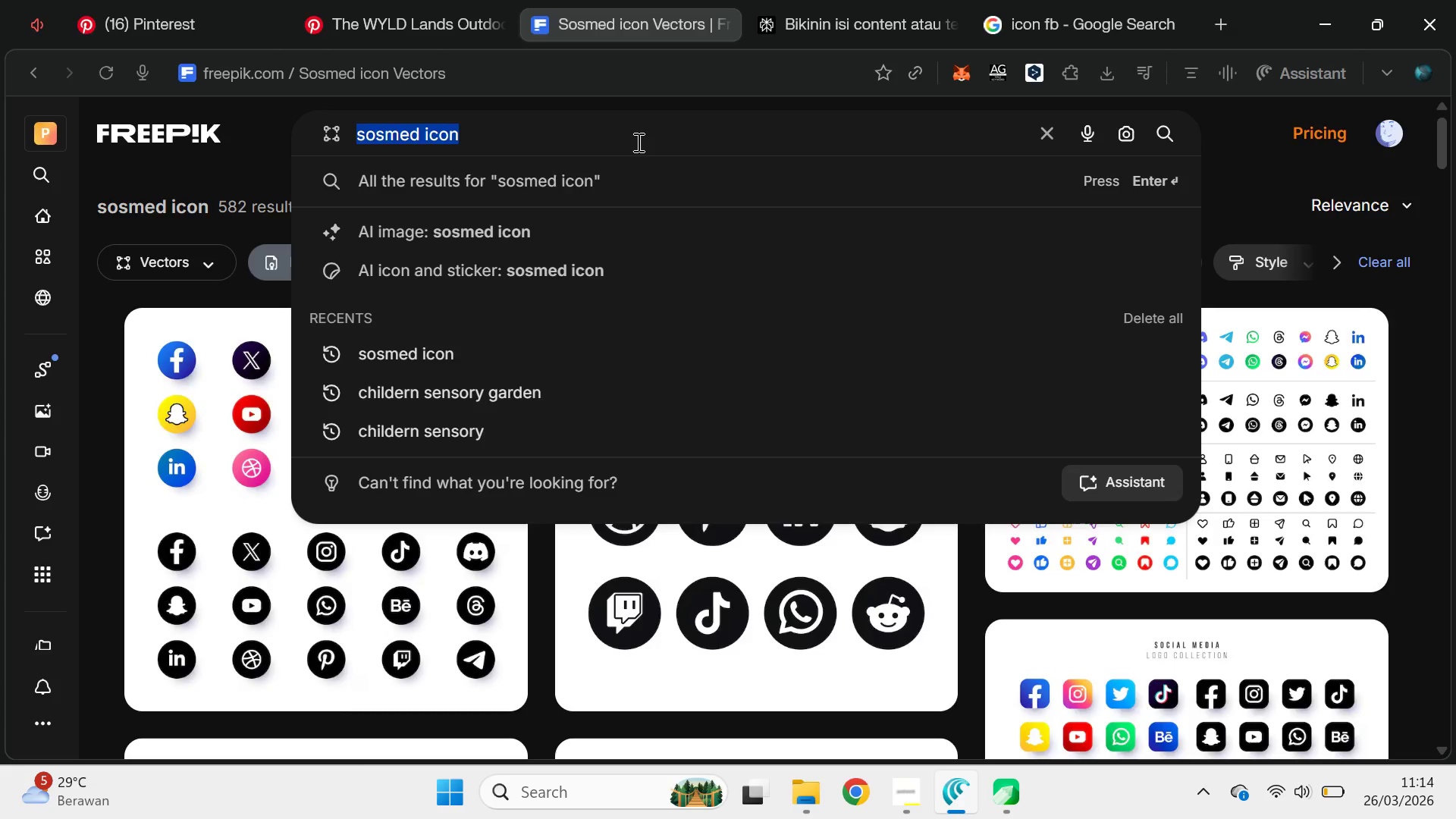 
key(Alt+Tab)
 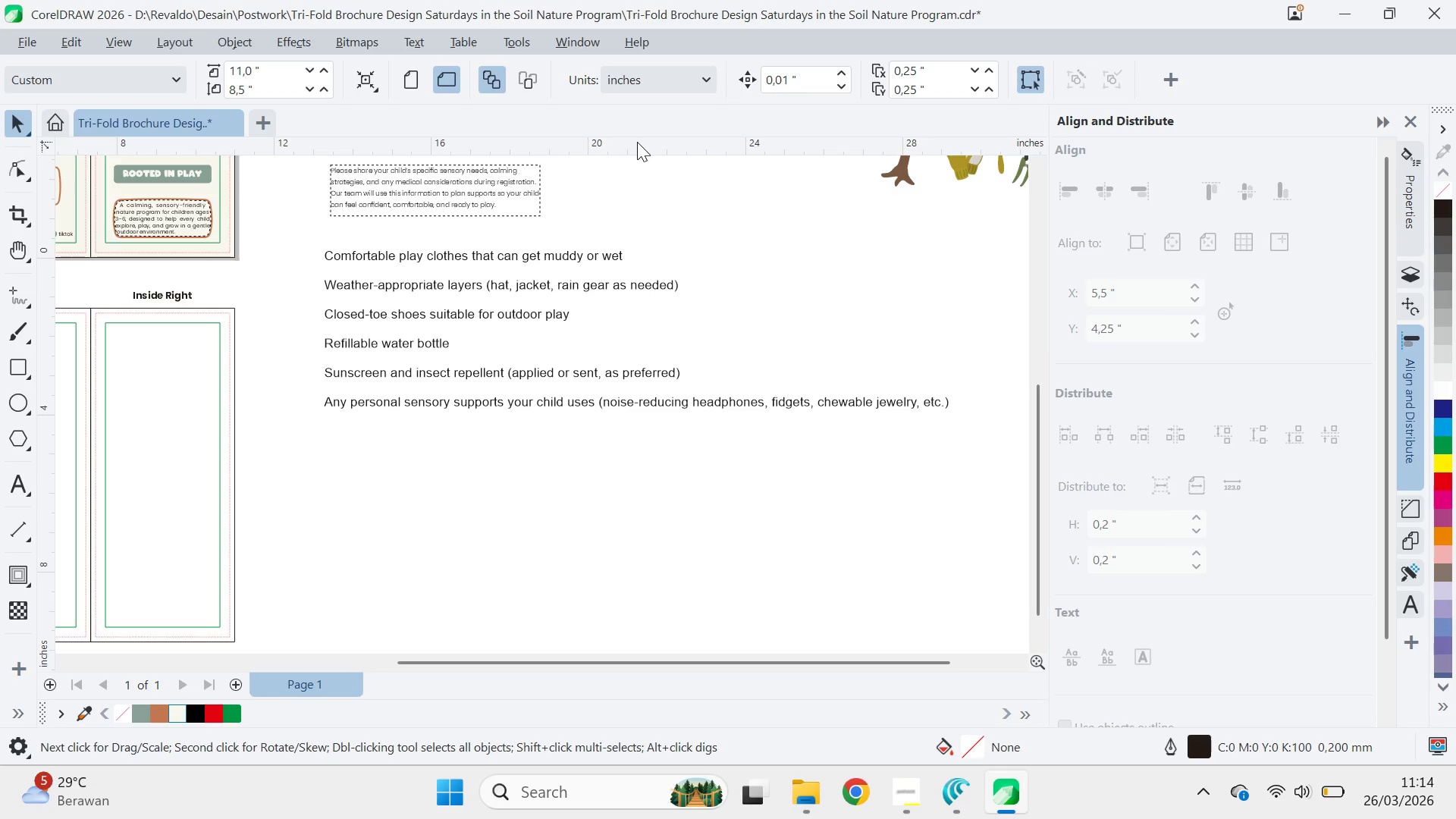 
key(Alt+AltLeft)
 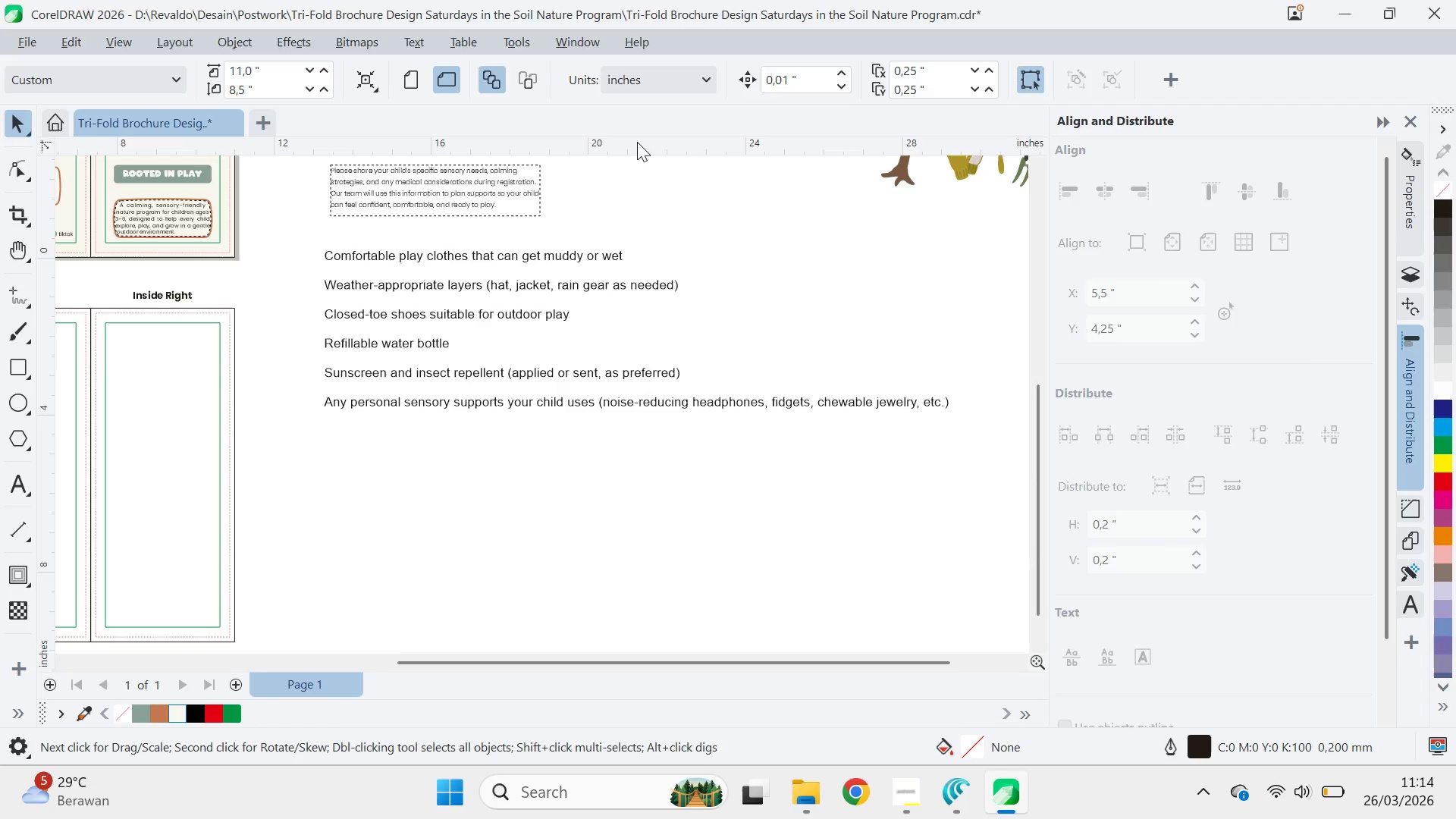 
key(Tab)
type(outo)
key(Backspace)
type(door s)
key(Backspace)
type(childern l)
key(Backspace)
key(Backspace)
type( element )
key(Backspace)
 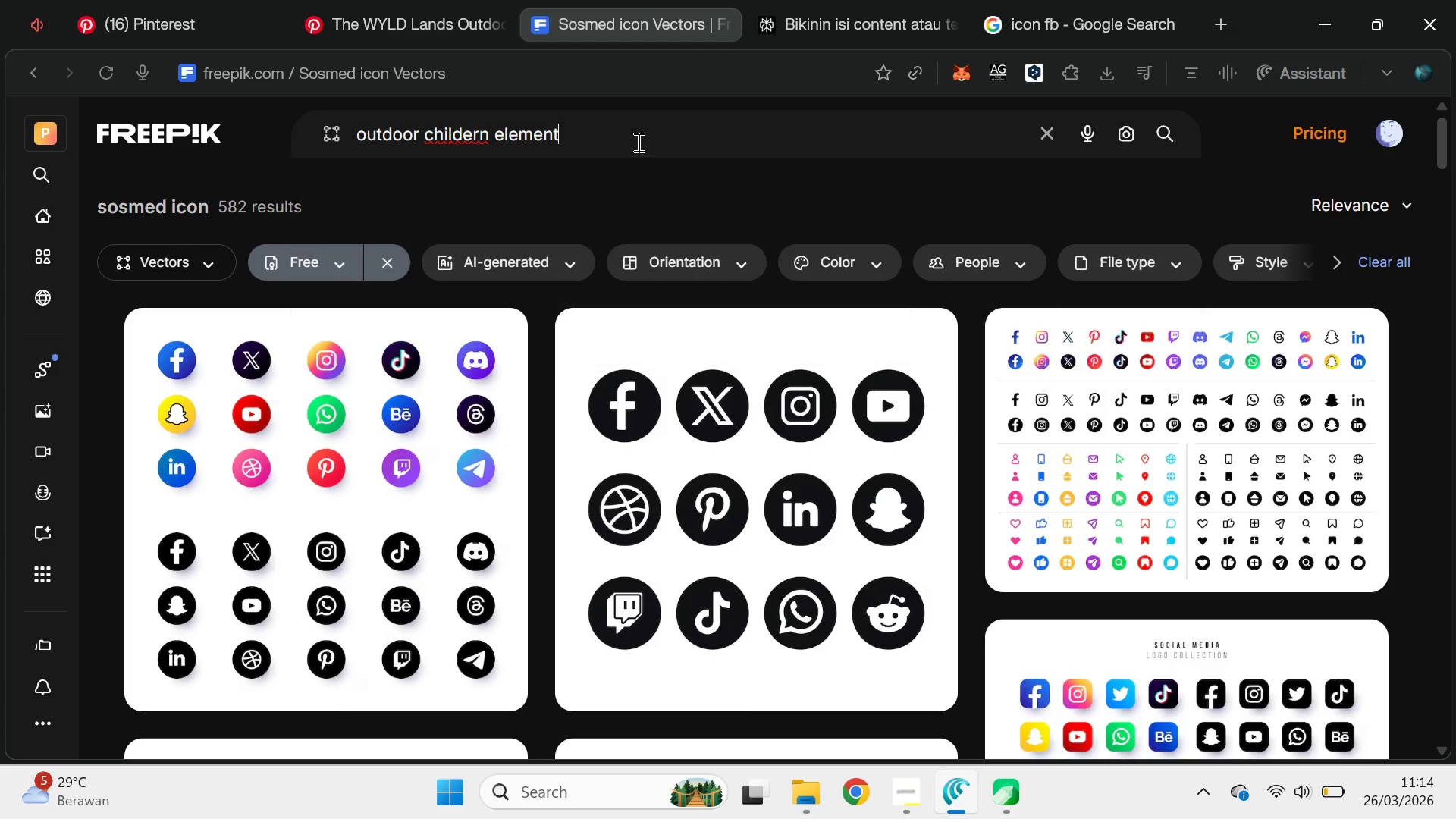 
key(Enter)
 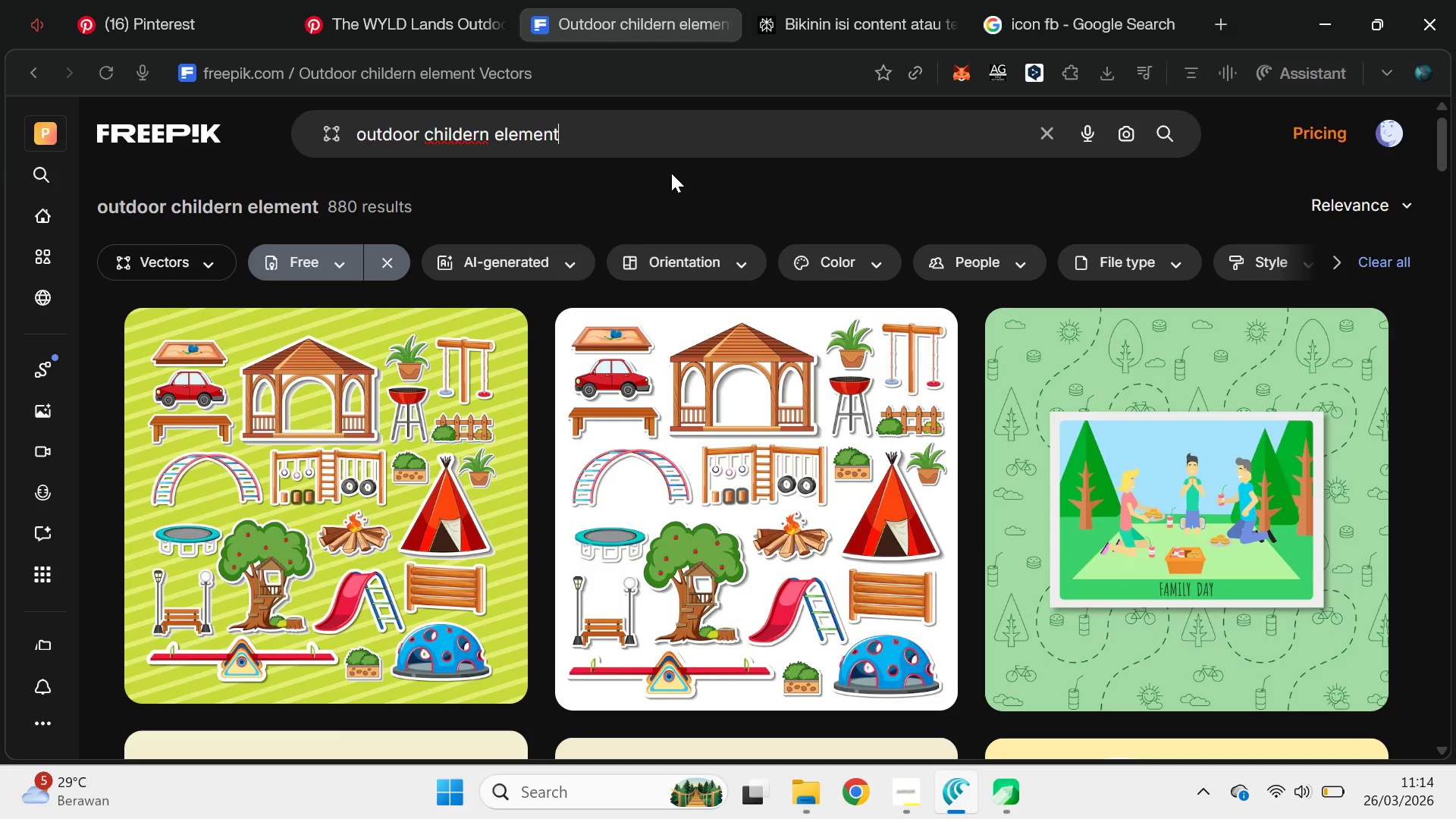 
left_click_drag(start_coordinate=[1445, 142], to_coordinate=[1455, 495])
 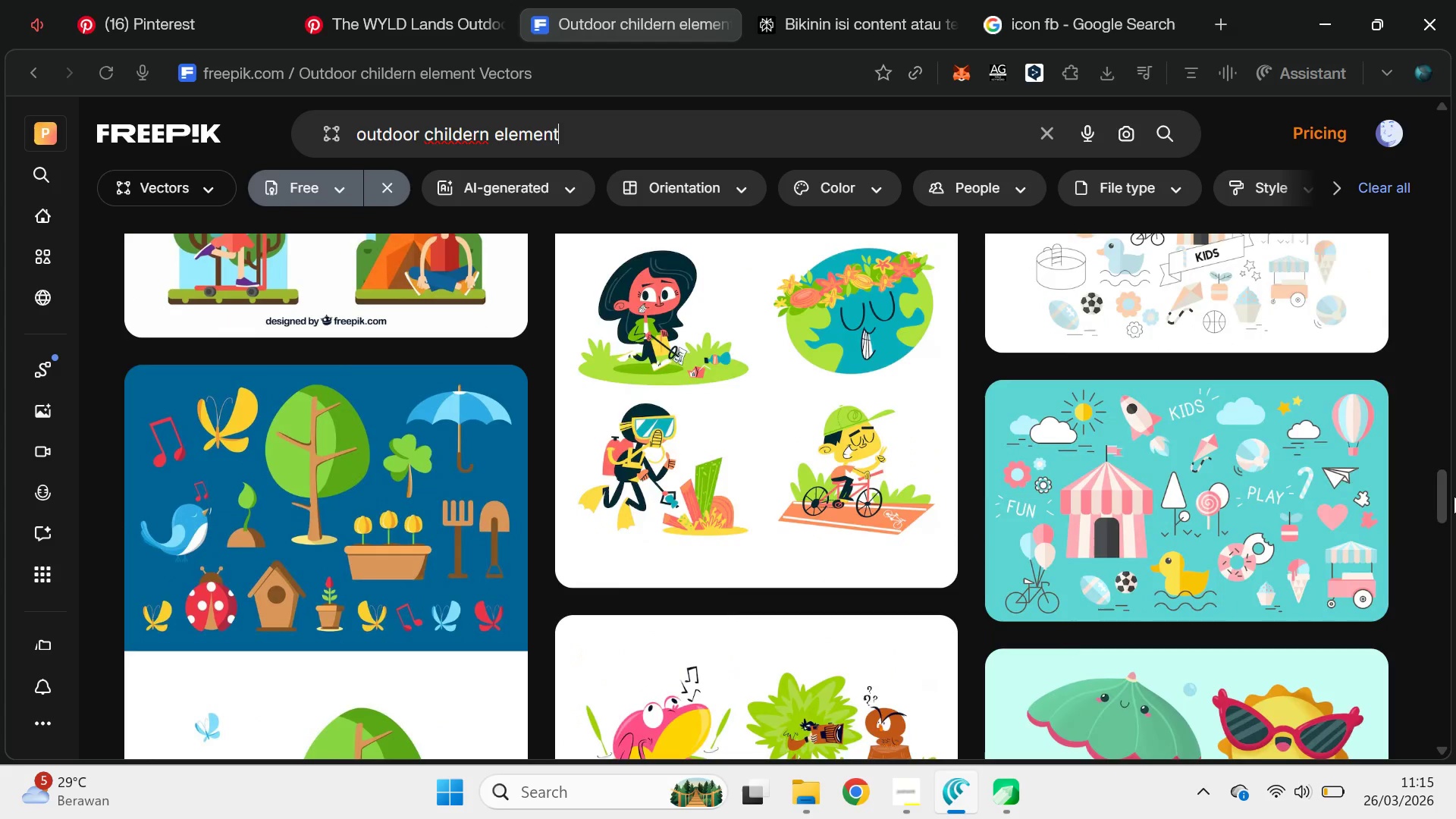 
key(Alt+AltLeft)
 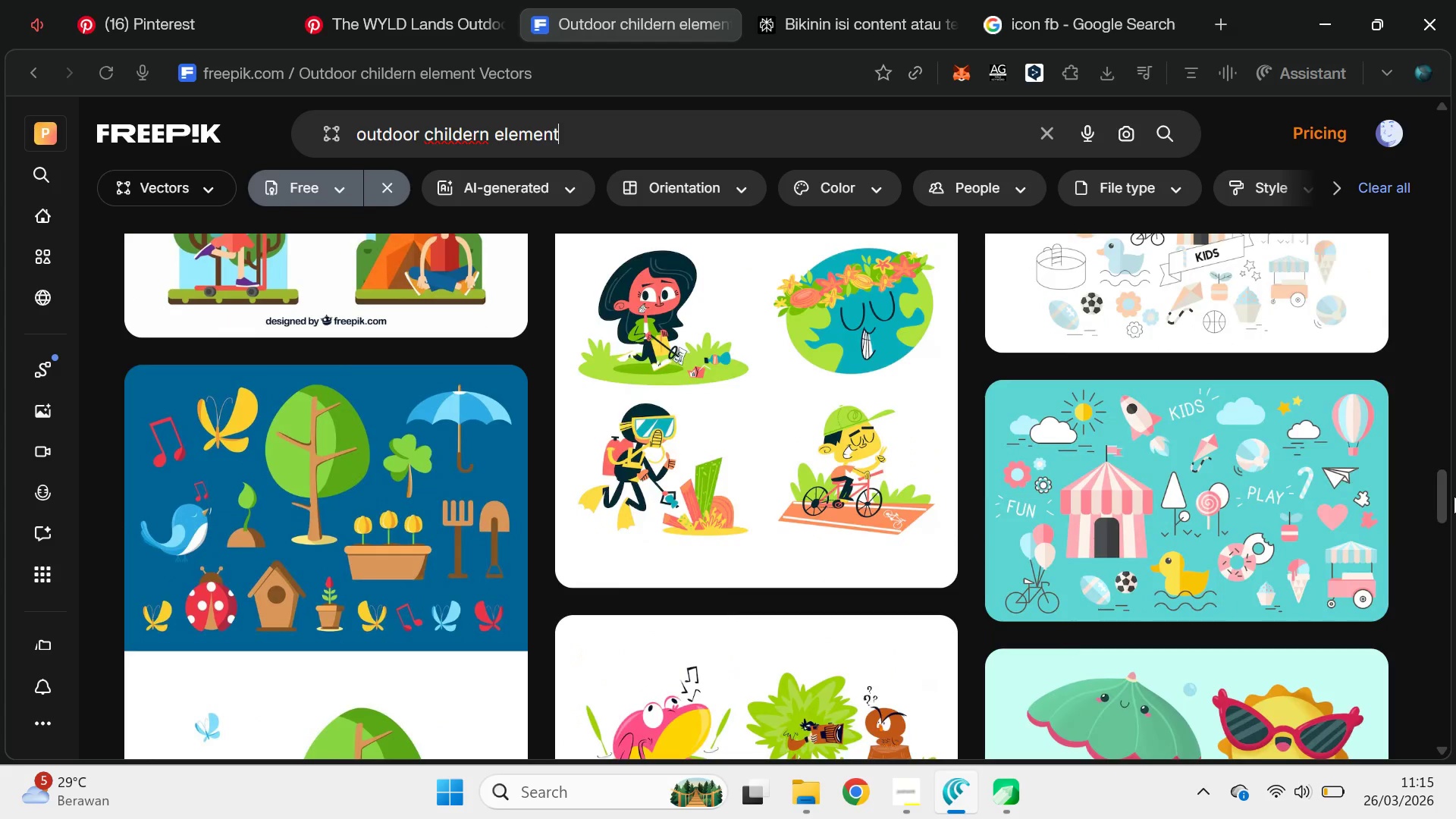 
key(Alt+Tab)
 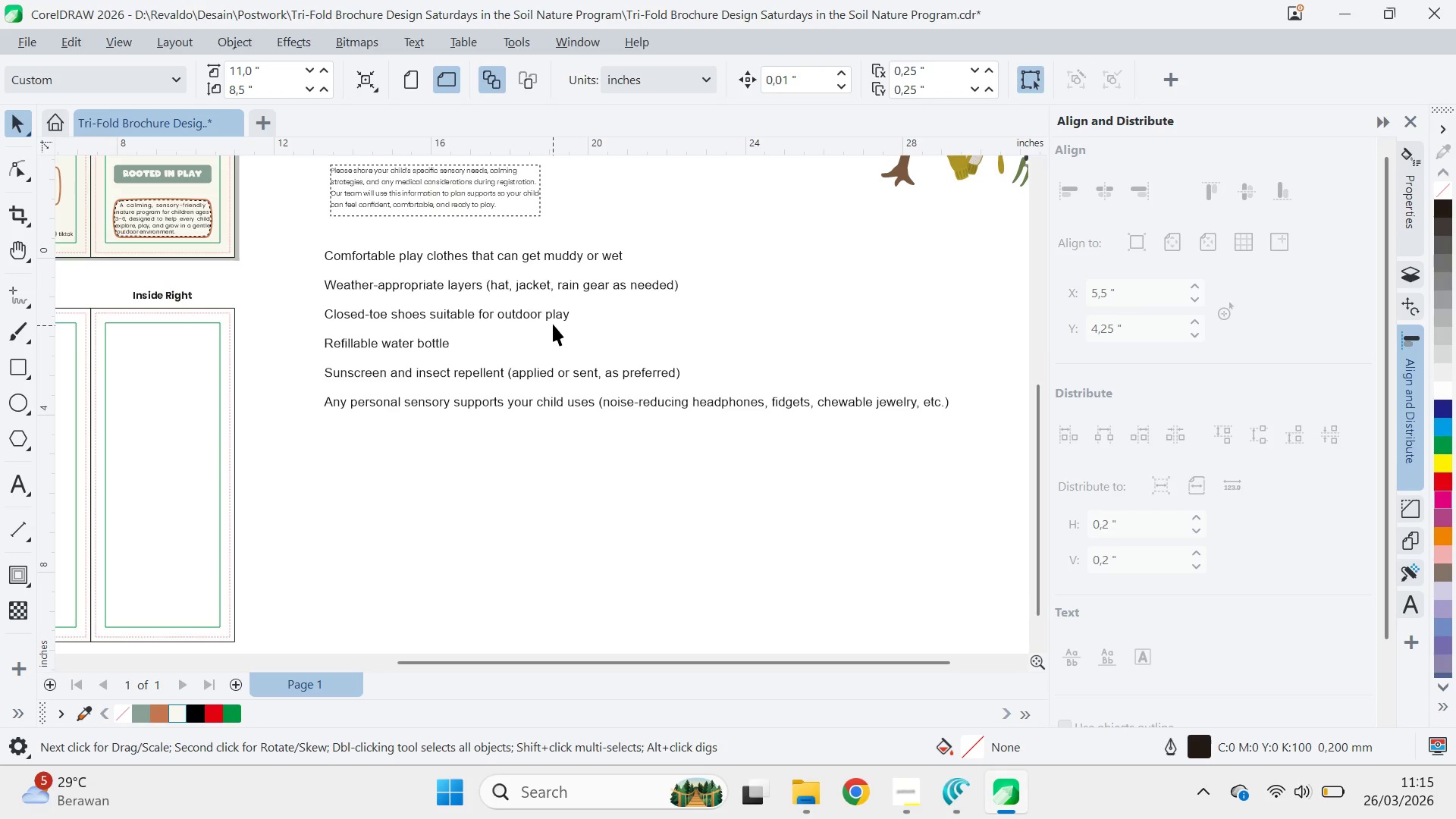 
key(Alt+Tab)
 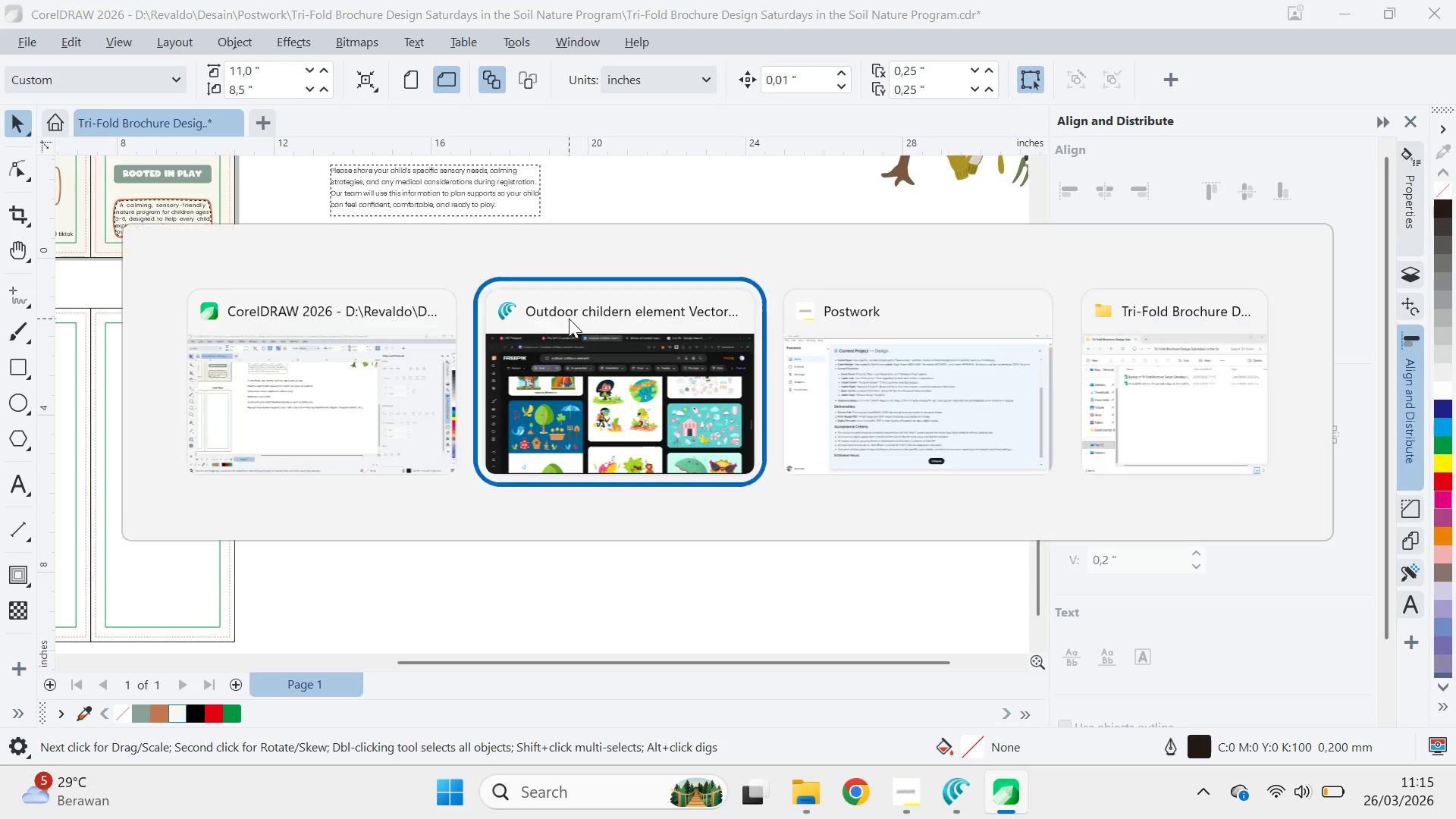 
key(Alt+Tab)